 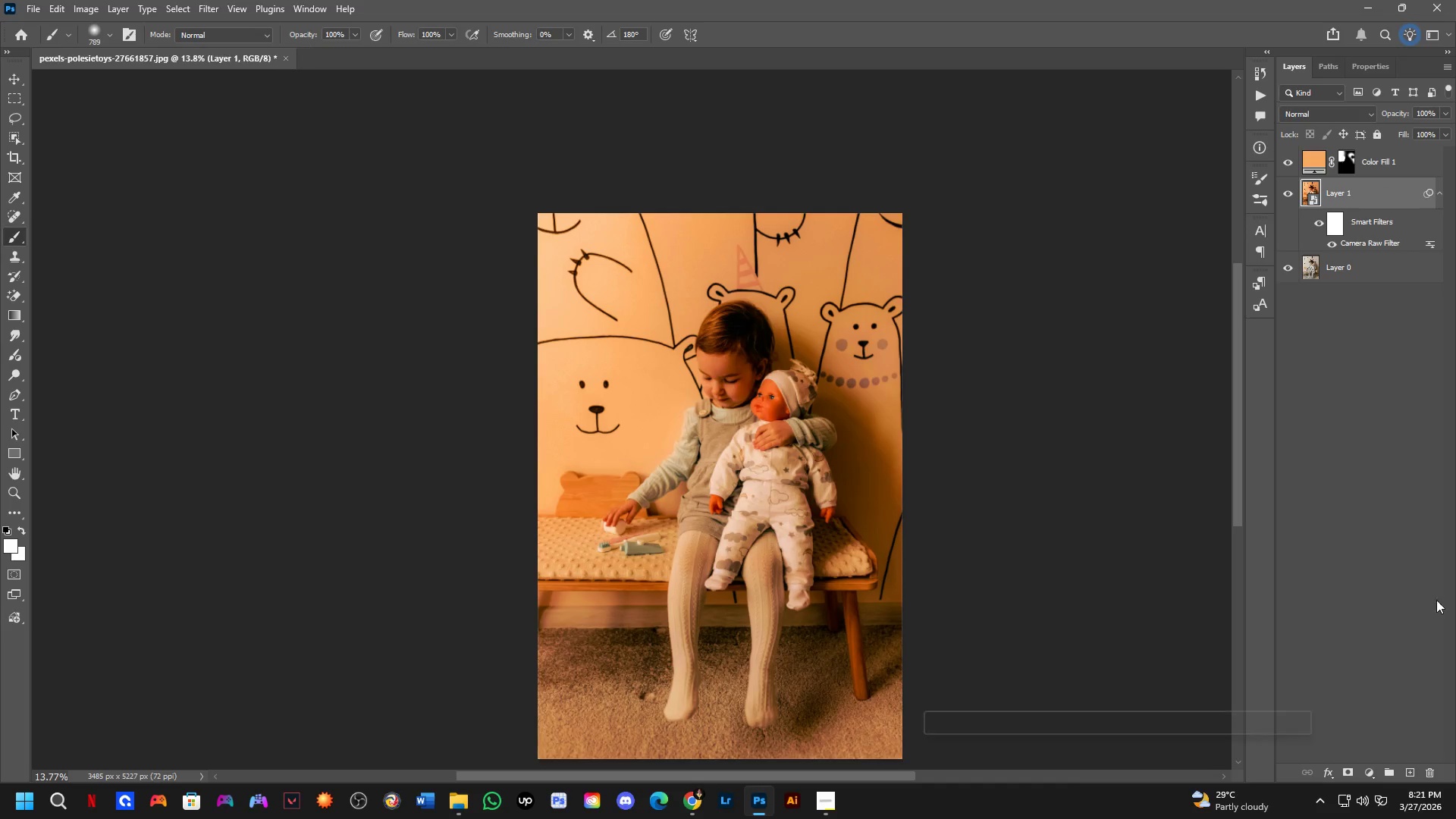 
left_click([1373, 767])
 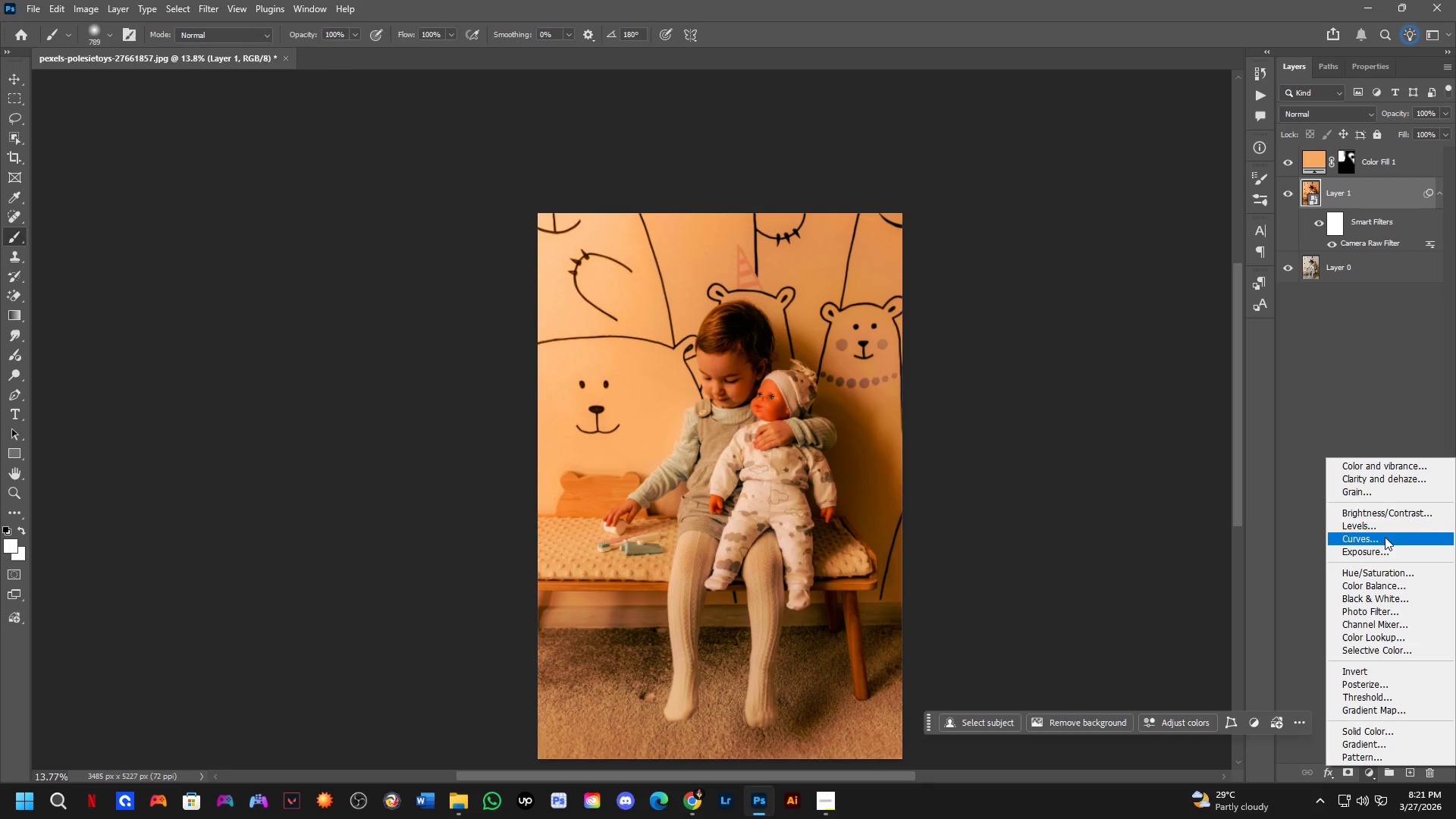 
left_click([1382, 526])
 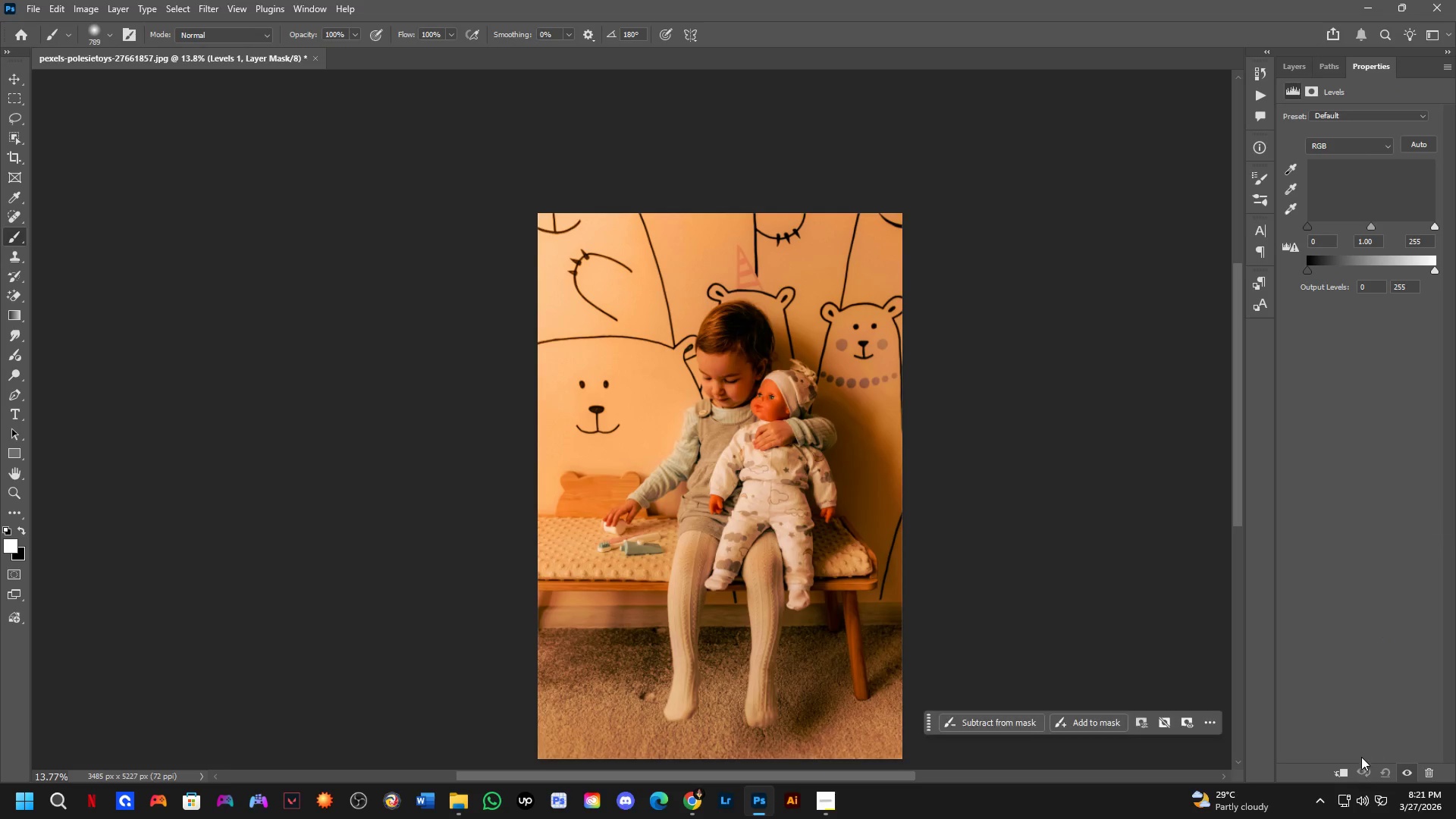 
left_click([1346, 772])
 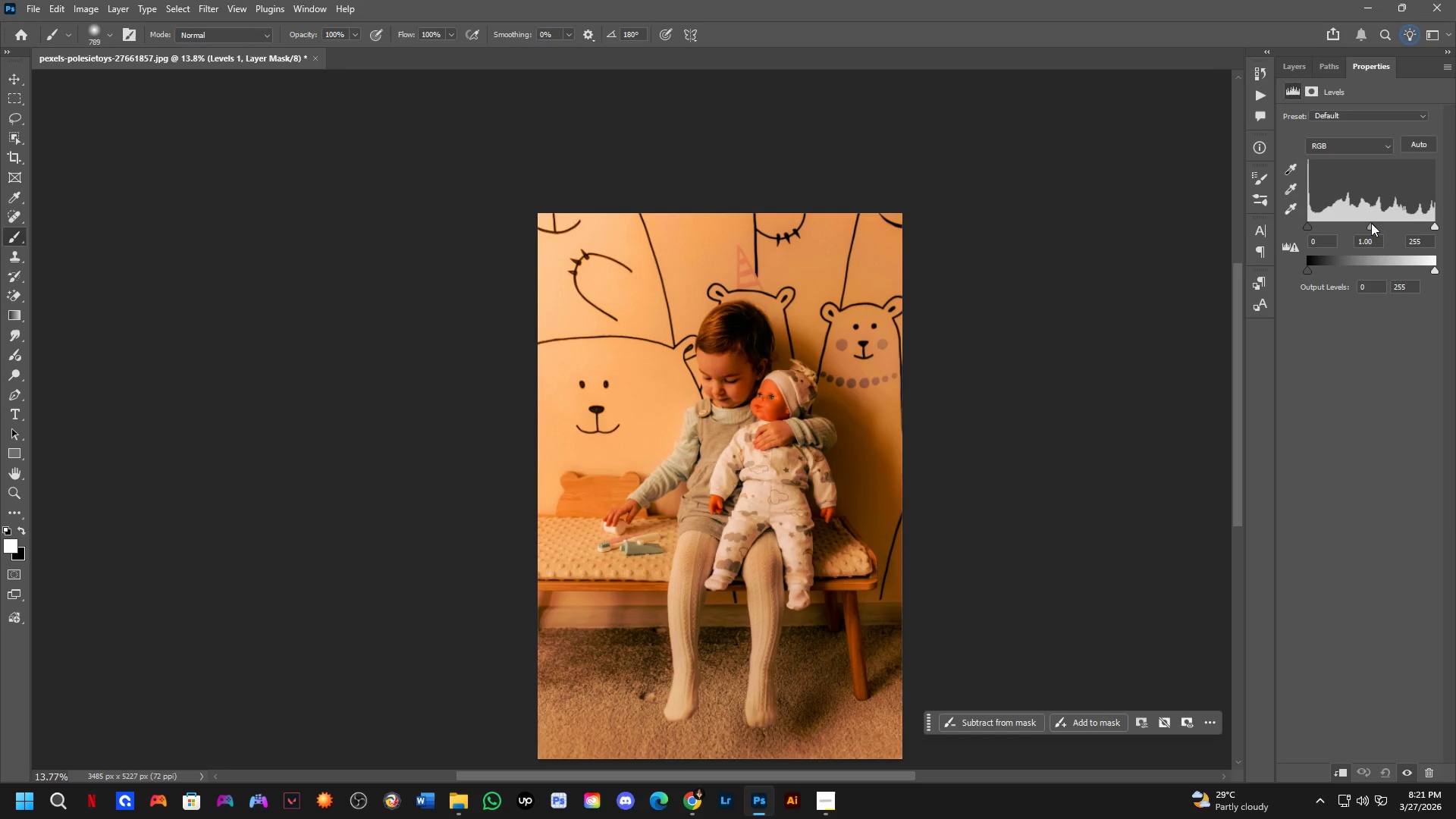 
left_click_drag(start_coordinate=[1371, 223], to_coordinate=[1383, 231])
 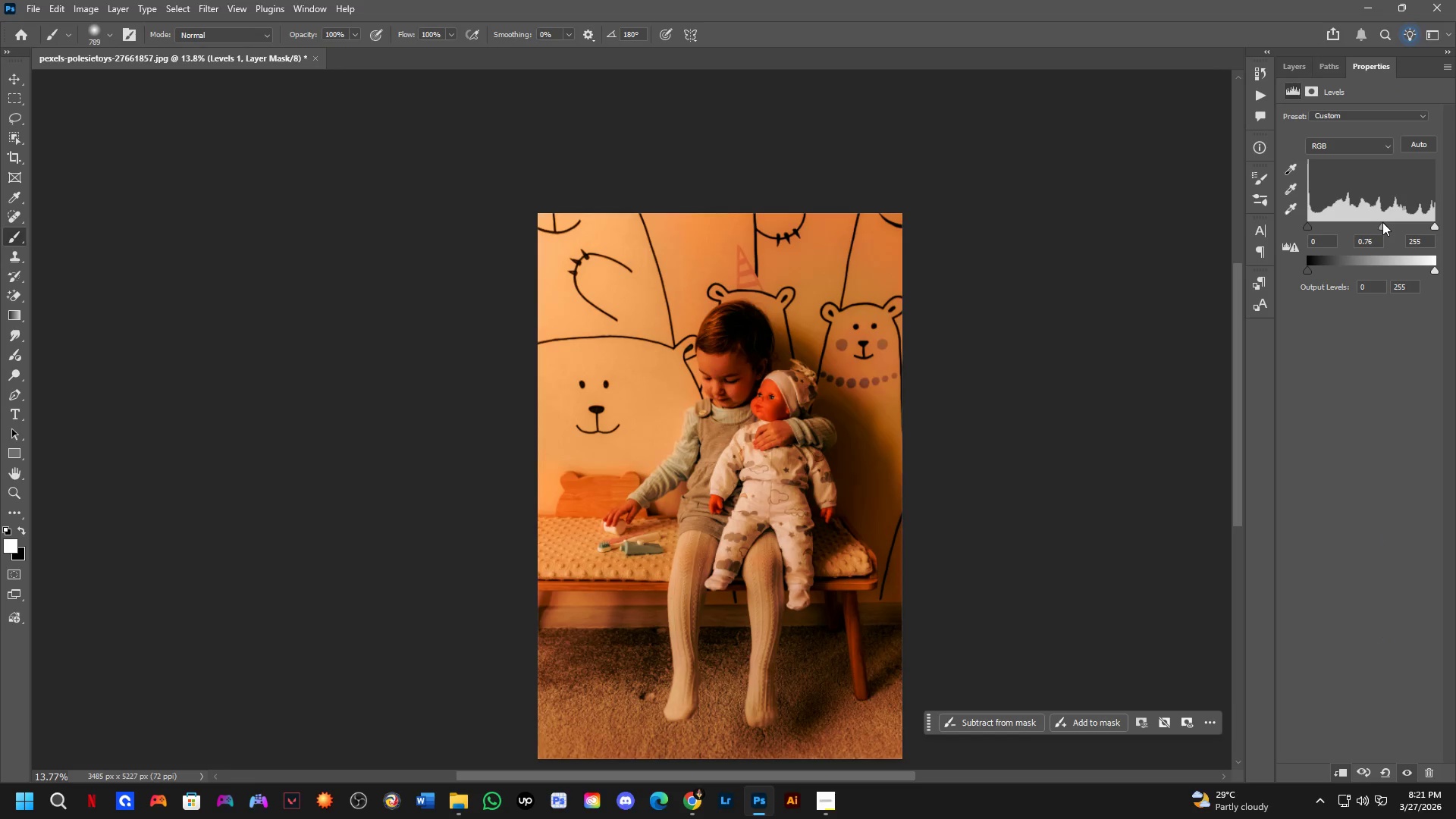 
double_click([1382, 222])
 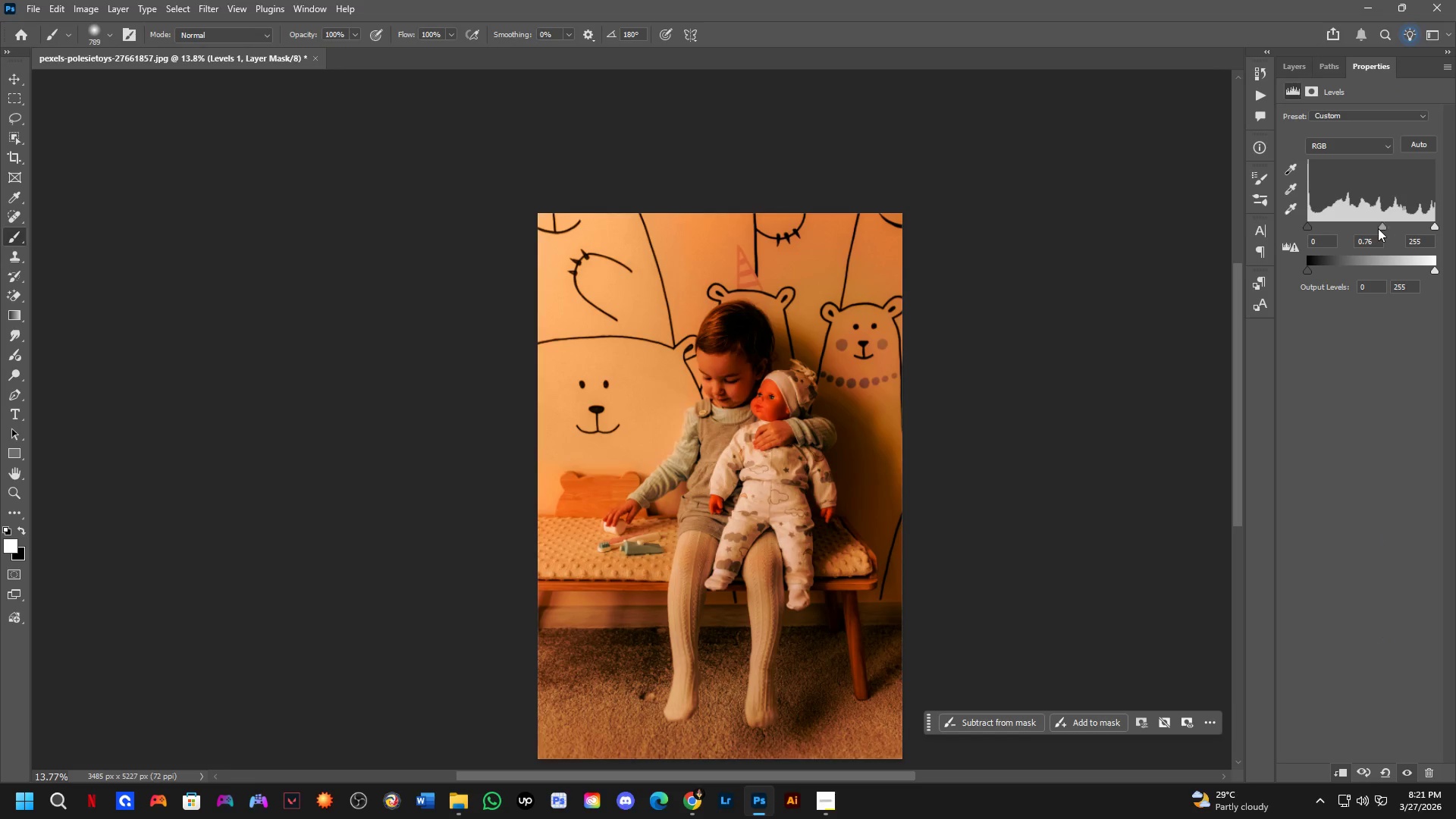 
triple_click([1378, 229])
 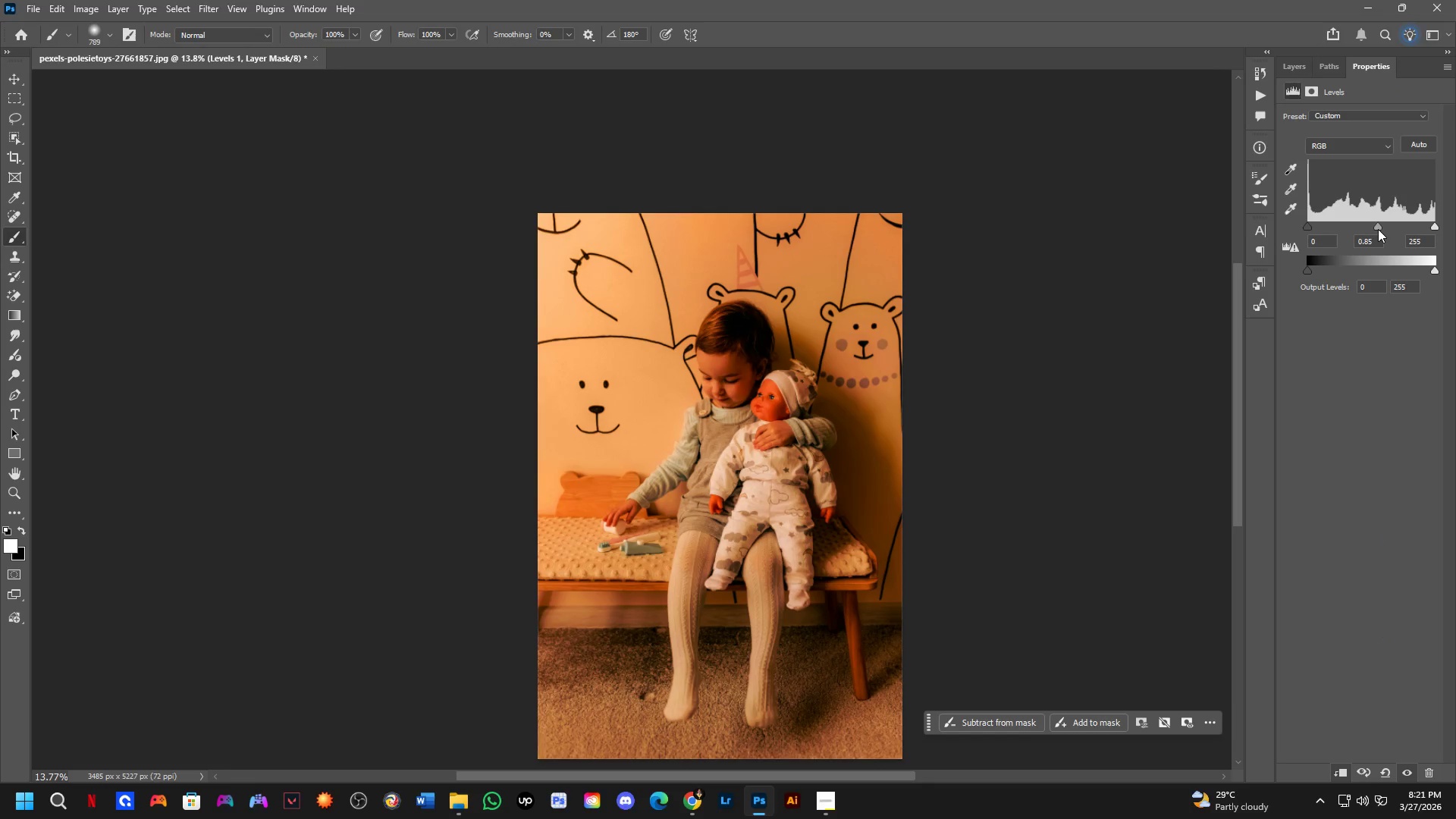 
triple_click([1378, 229])
 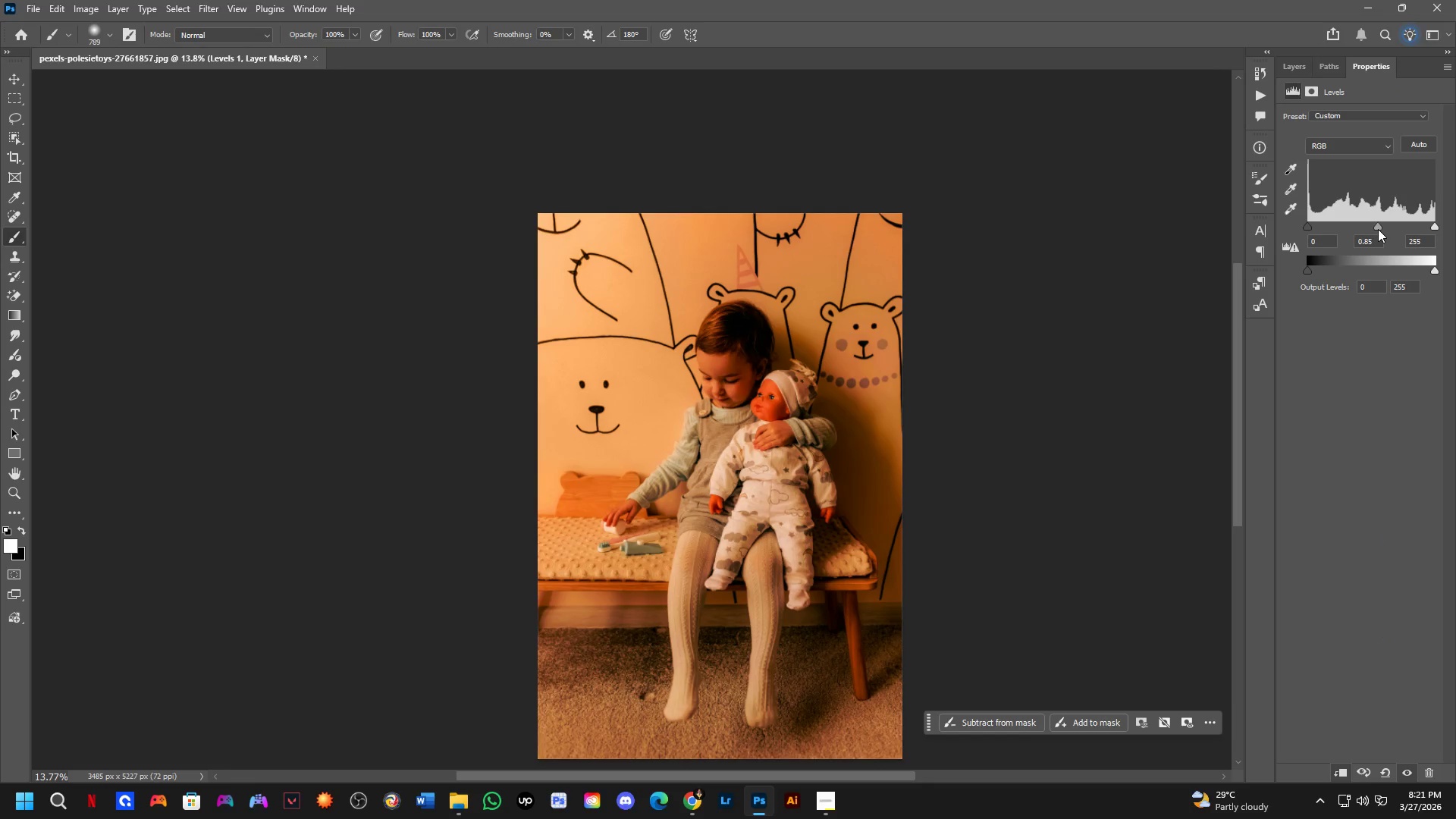 
triple_click([1378, 229])
 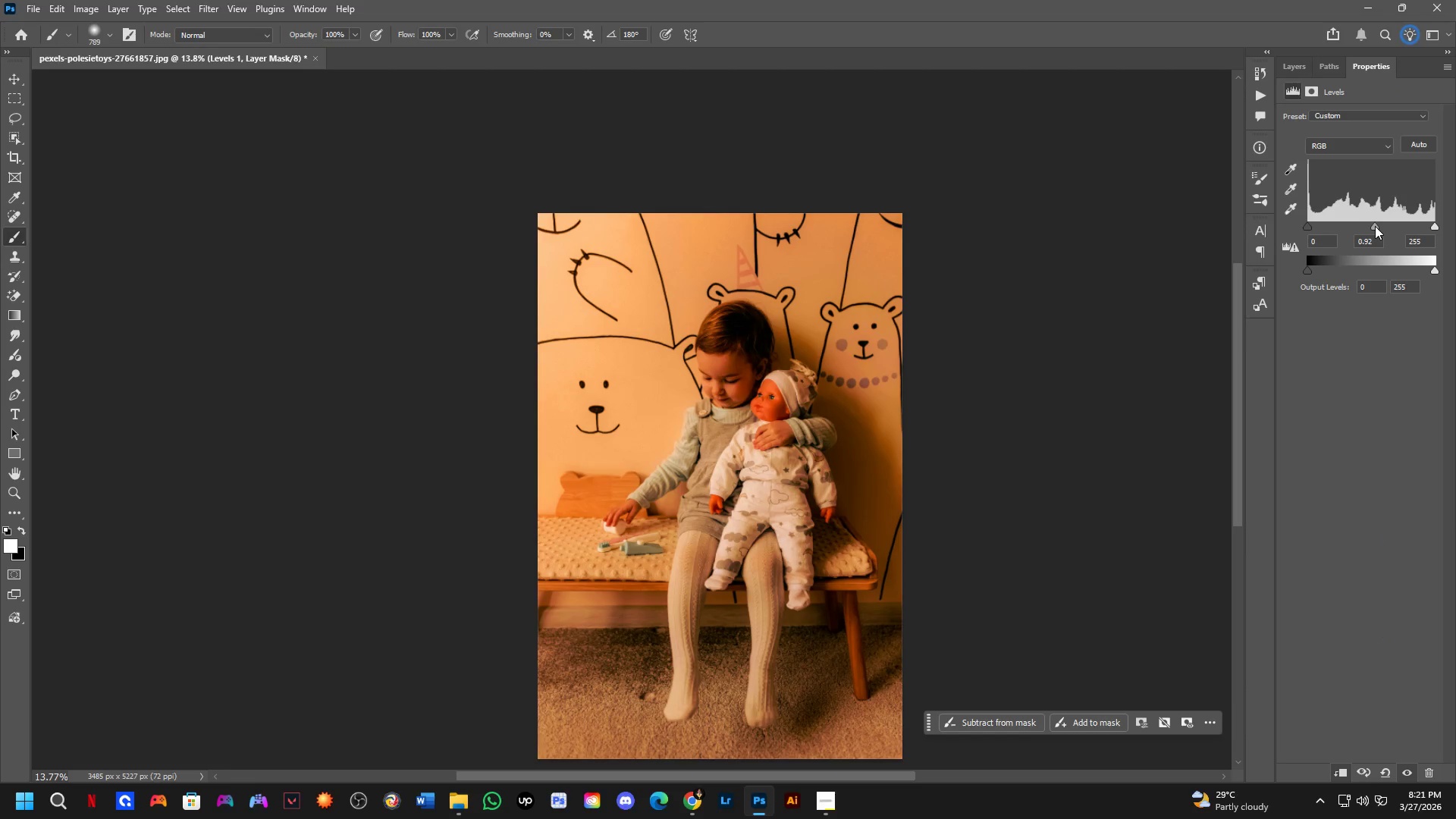 
key(Control+Z)
 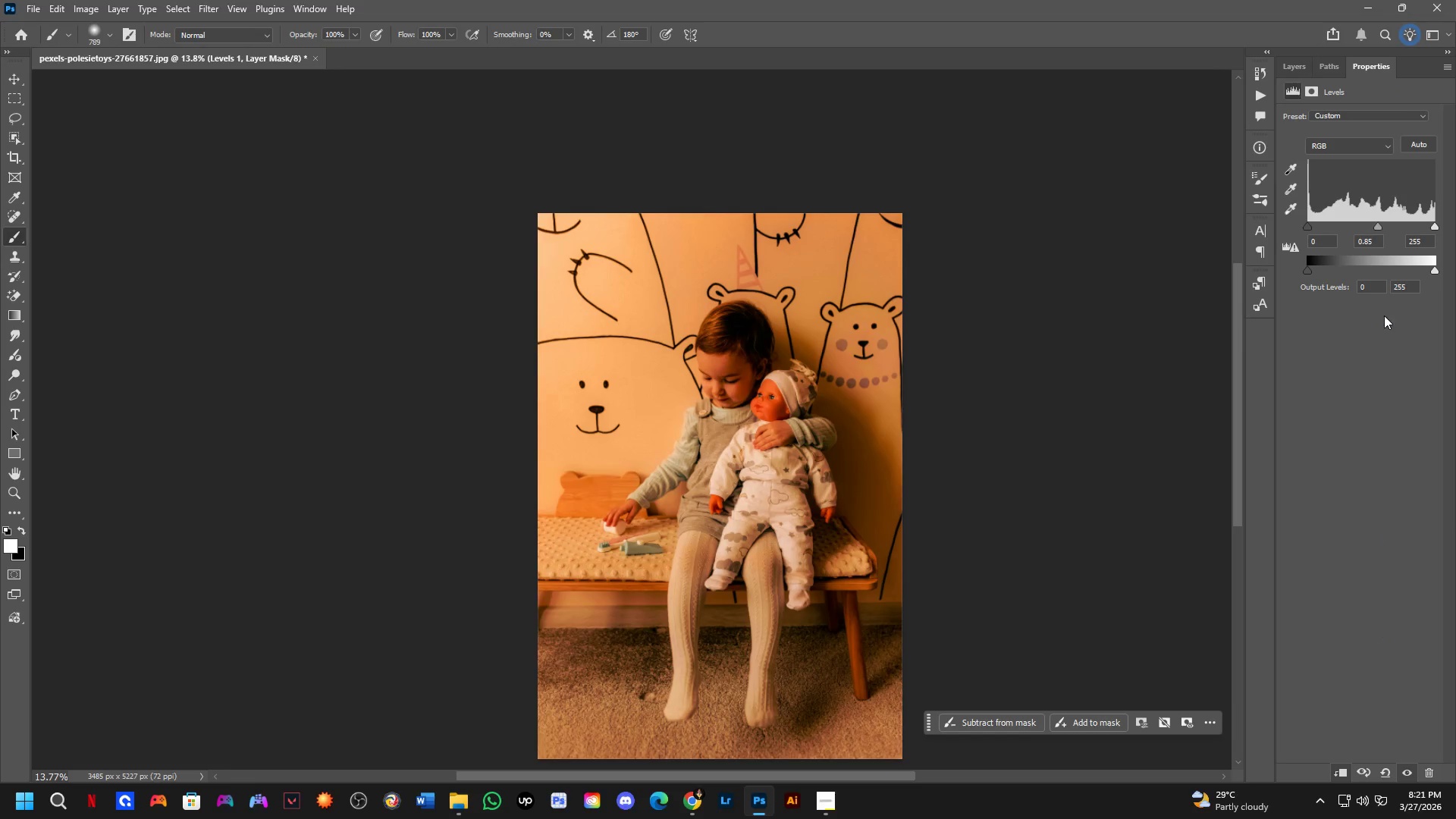 
key(Control+Z)
 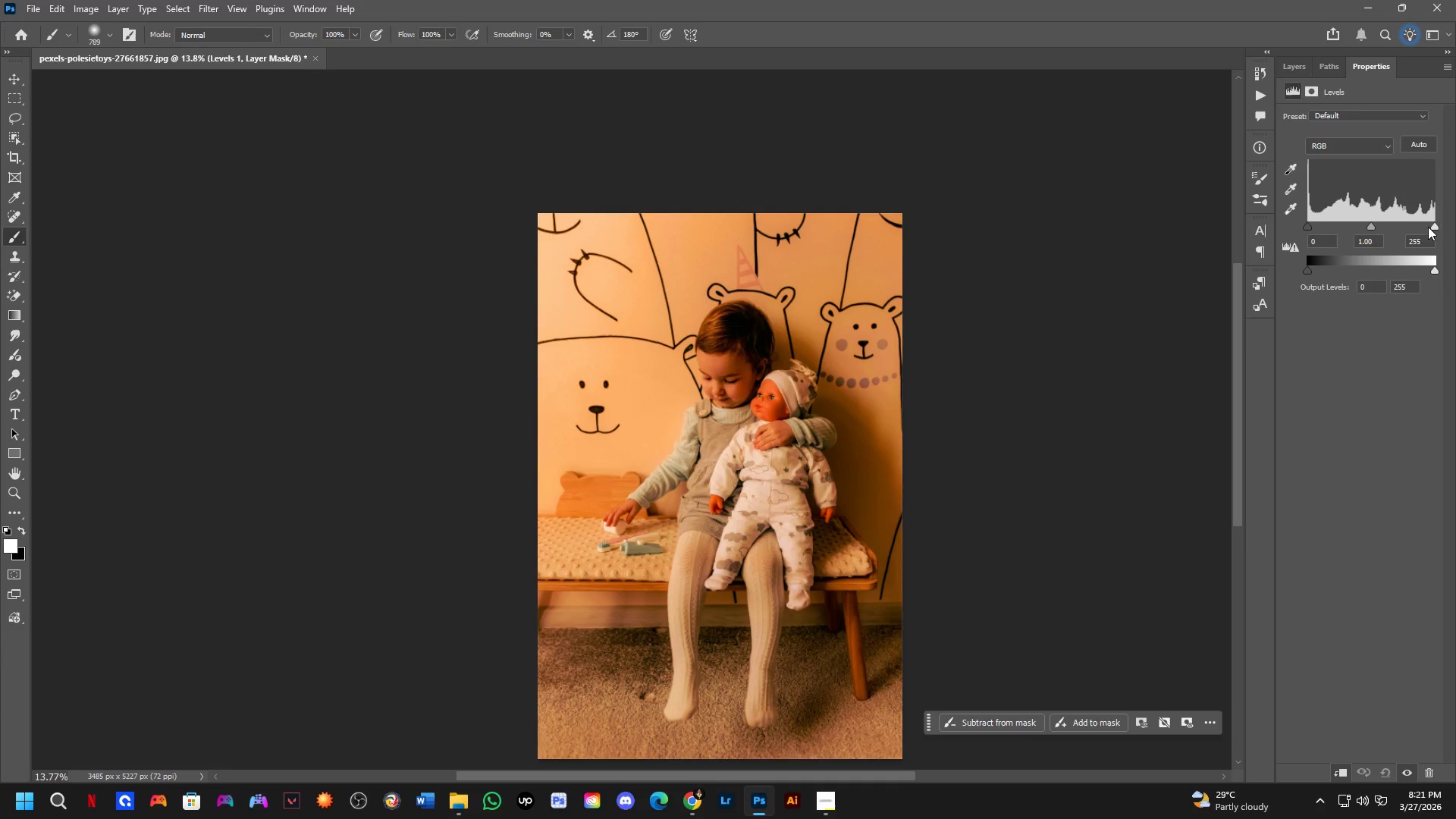 
left_click_drag(start_coordinate=[1432, 224], to_coordinate=[1413, 228])
 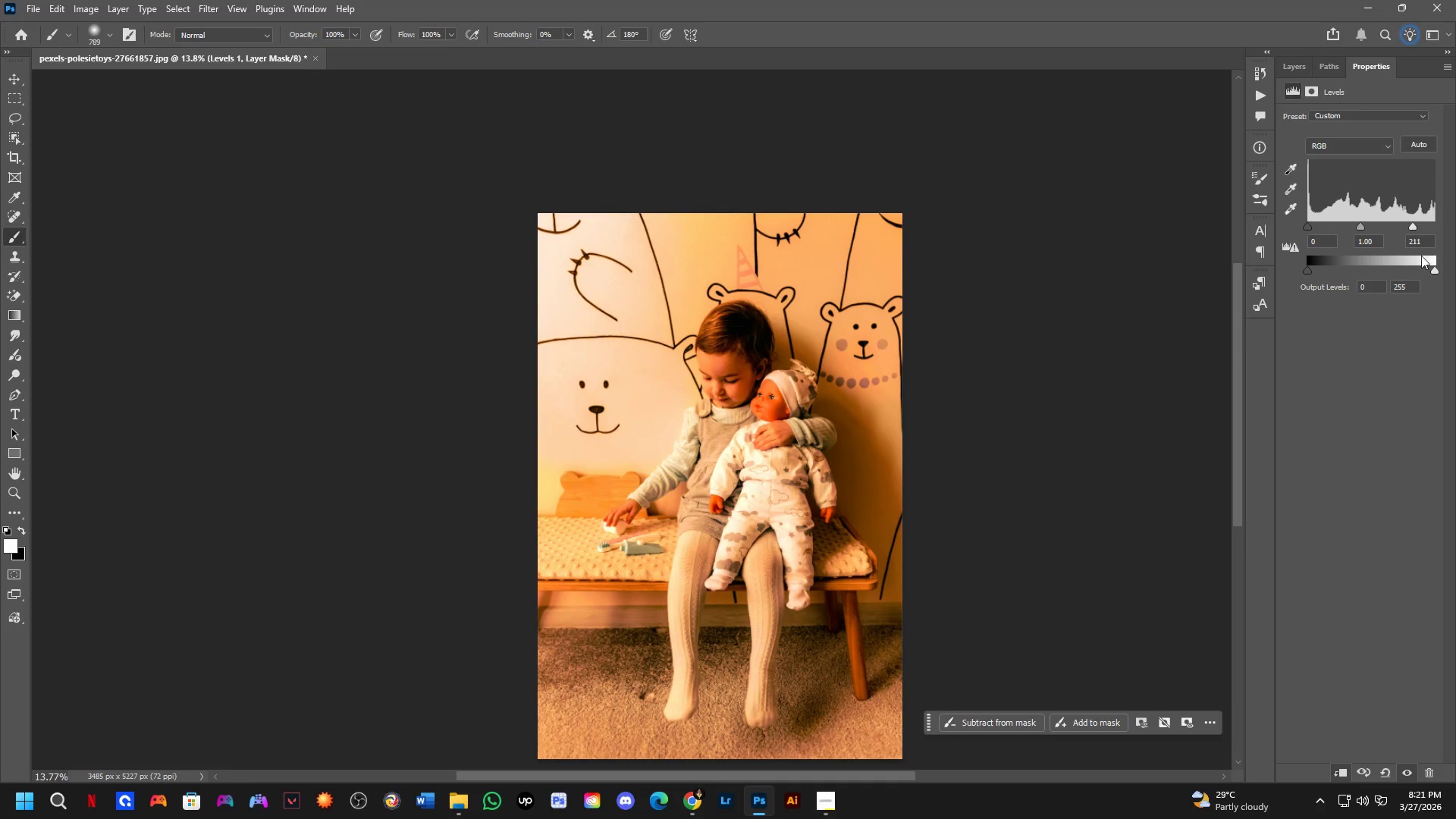 
key(Control+ControlLeft)
 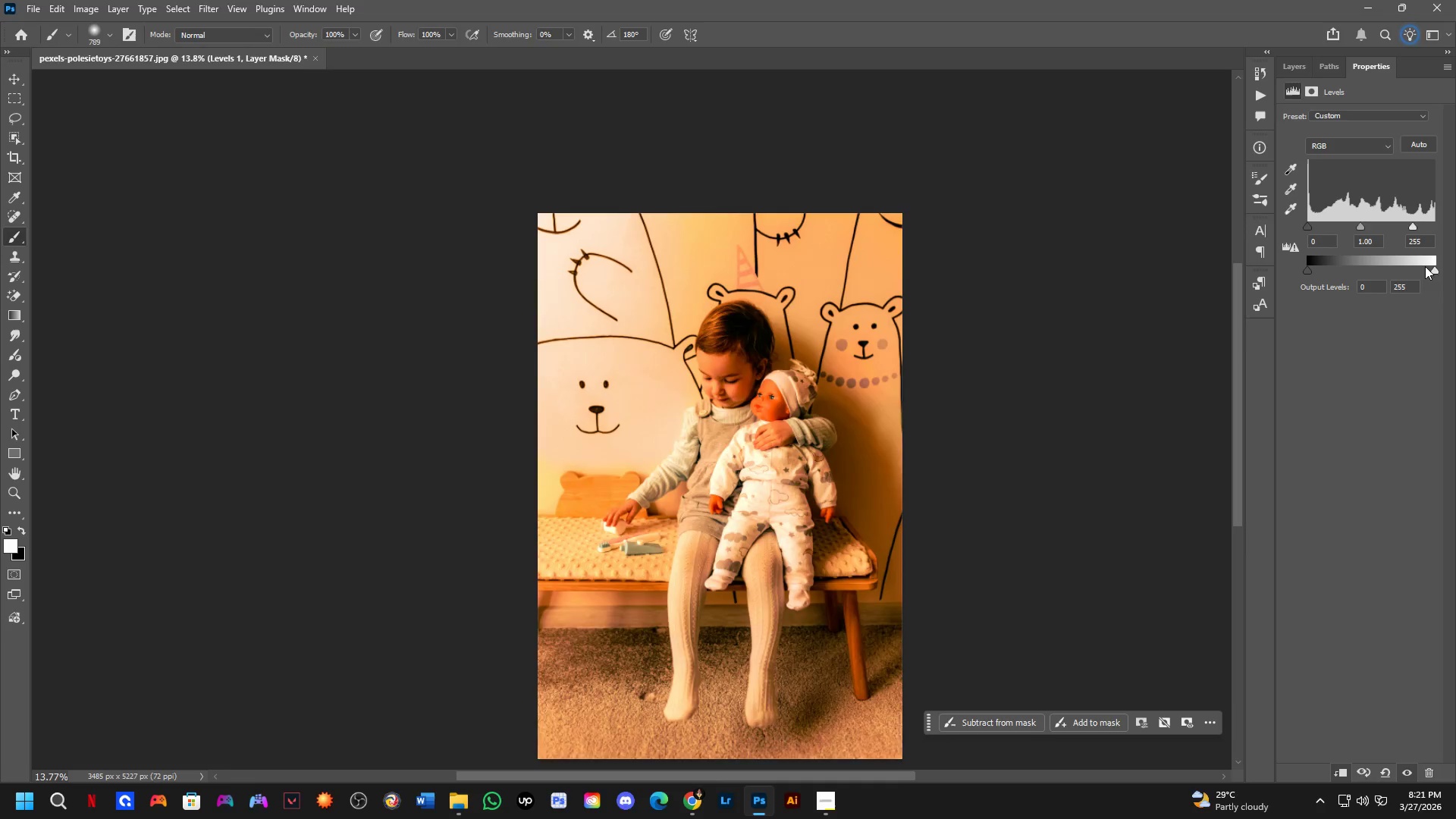 
key(Control+Z)
 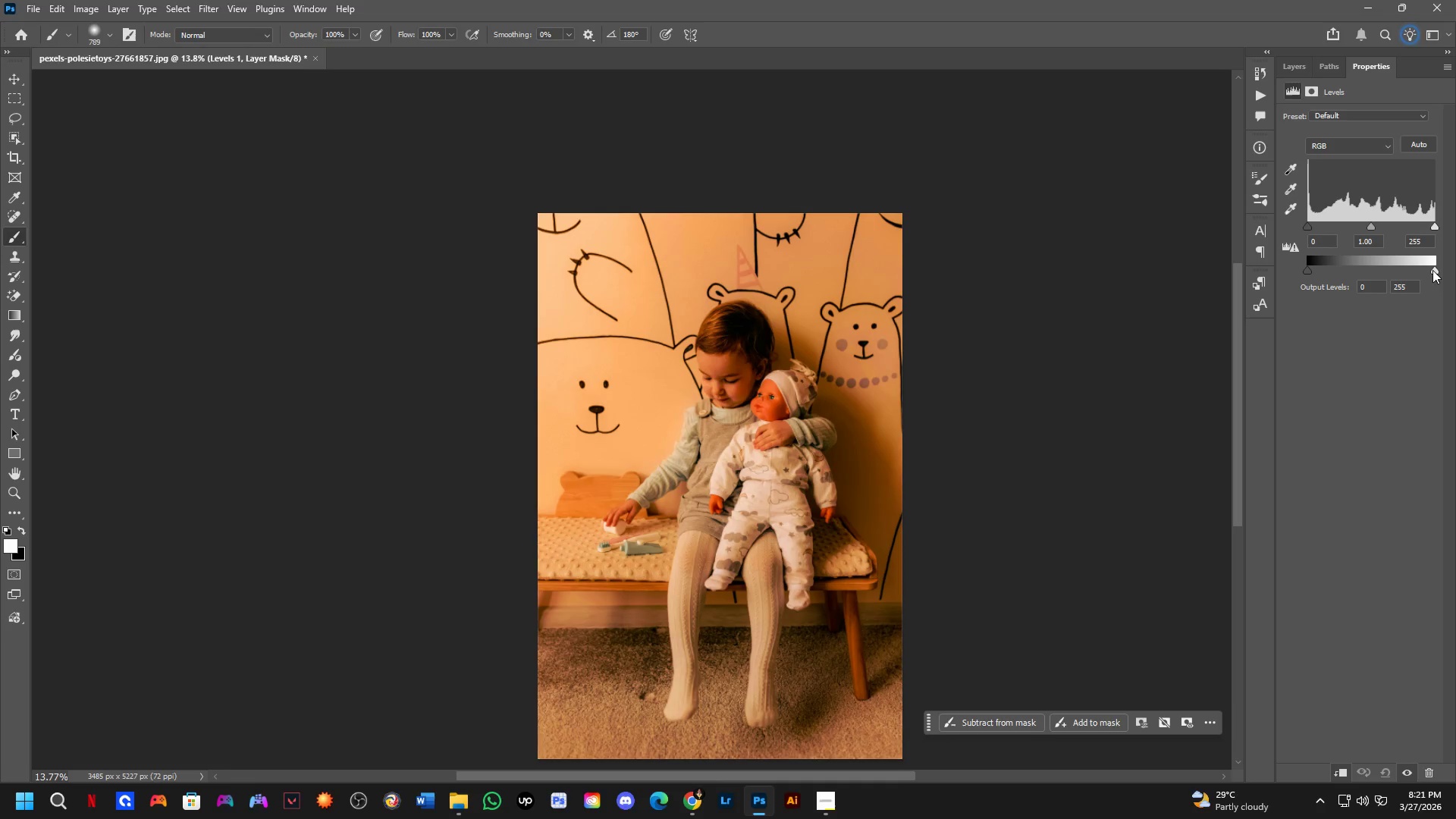 
left_click_drag(start_coordinate=[1432, 270], to_coordinate=[1417, 267])
 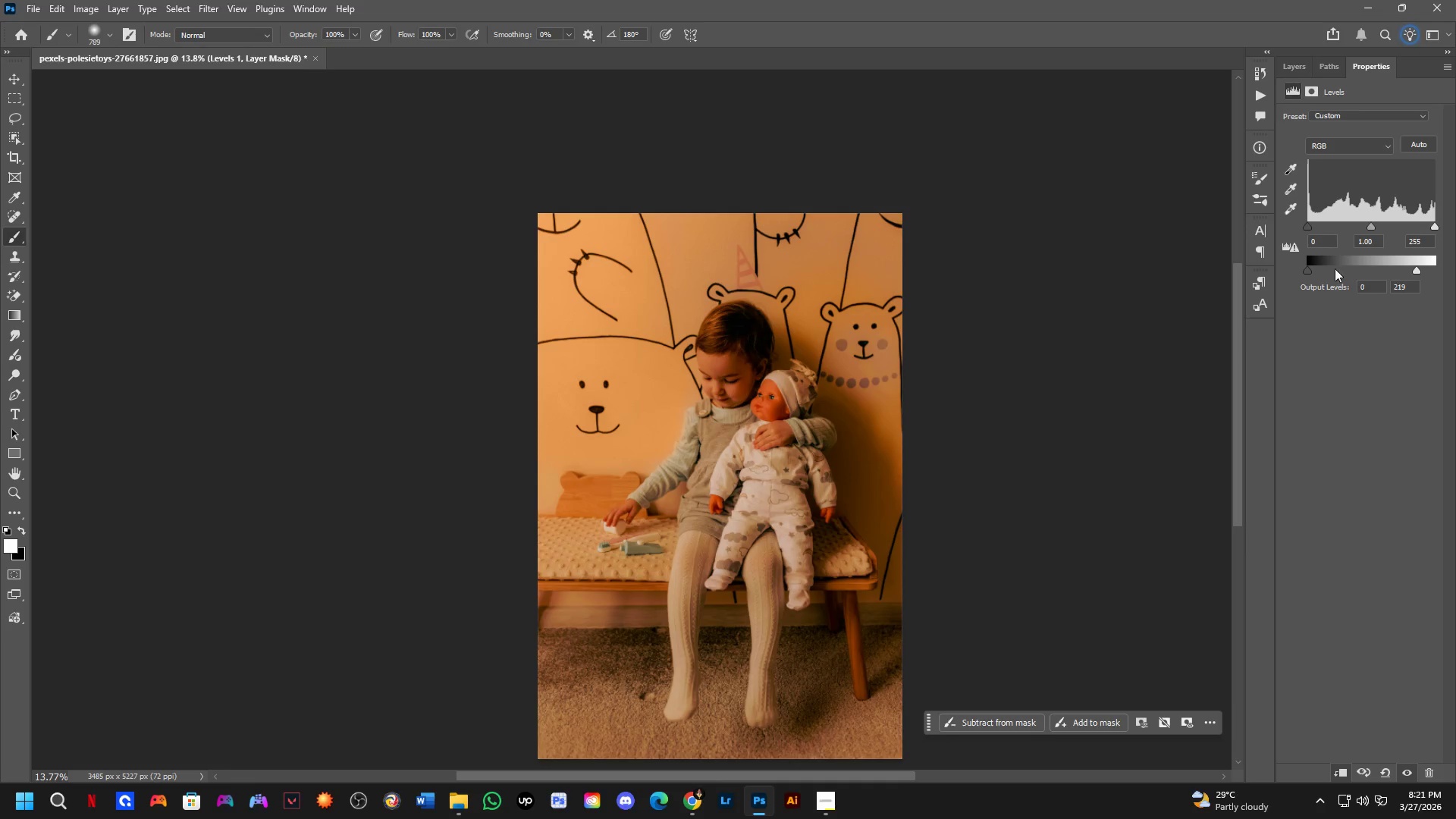 
key(Control+ControlLeft)
 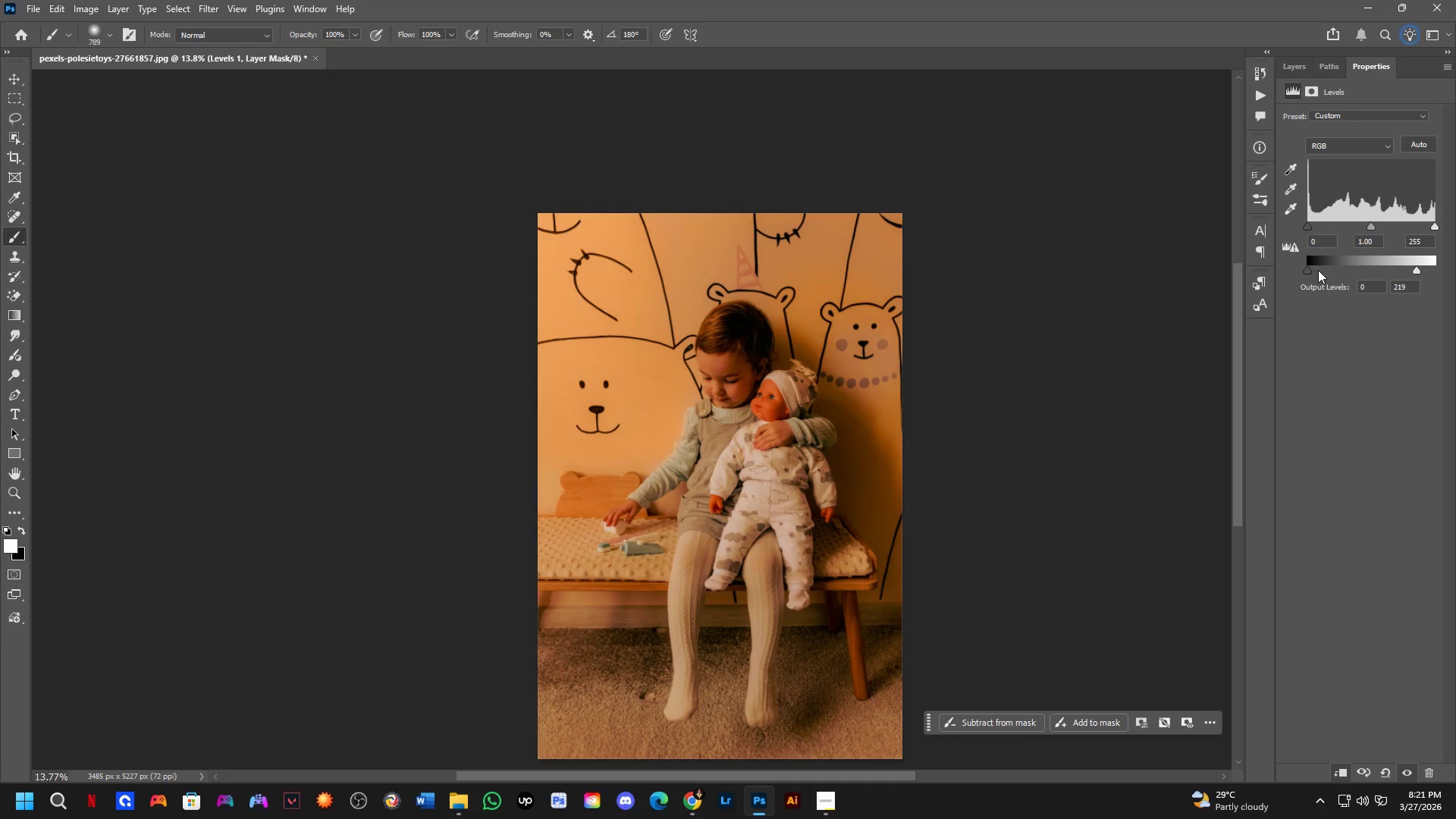 
key(Control+Z)
 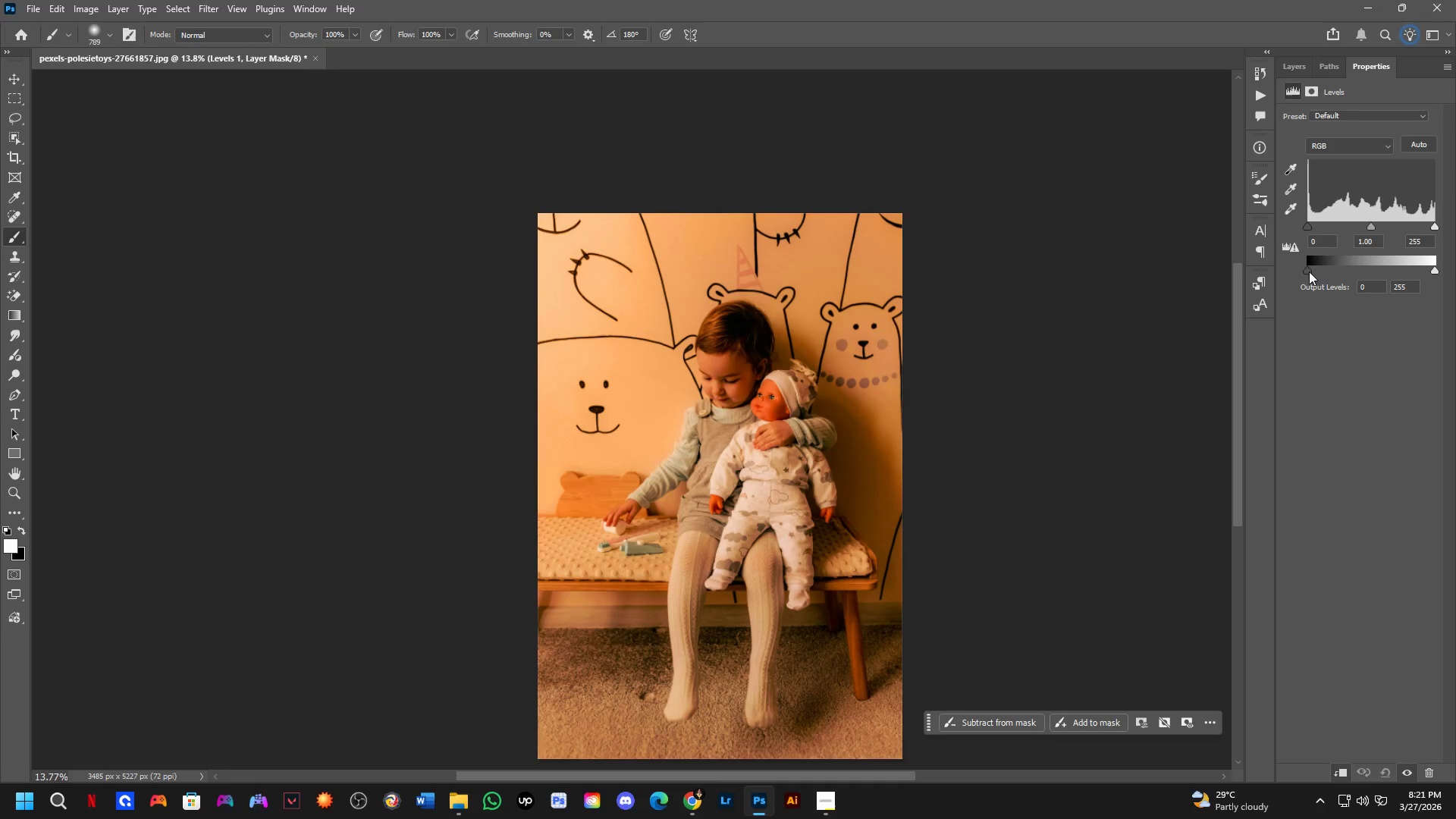 
left_click_drag(start_coordinate=[1309, 271], to_coordinate=[1328, 265])
 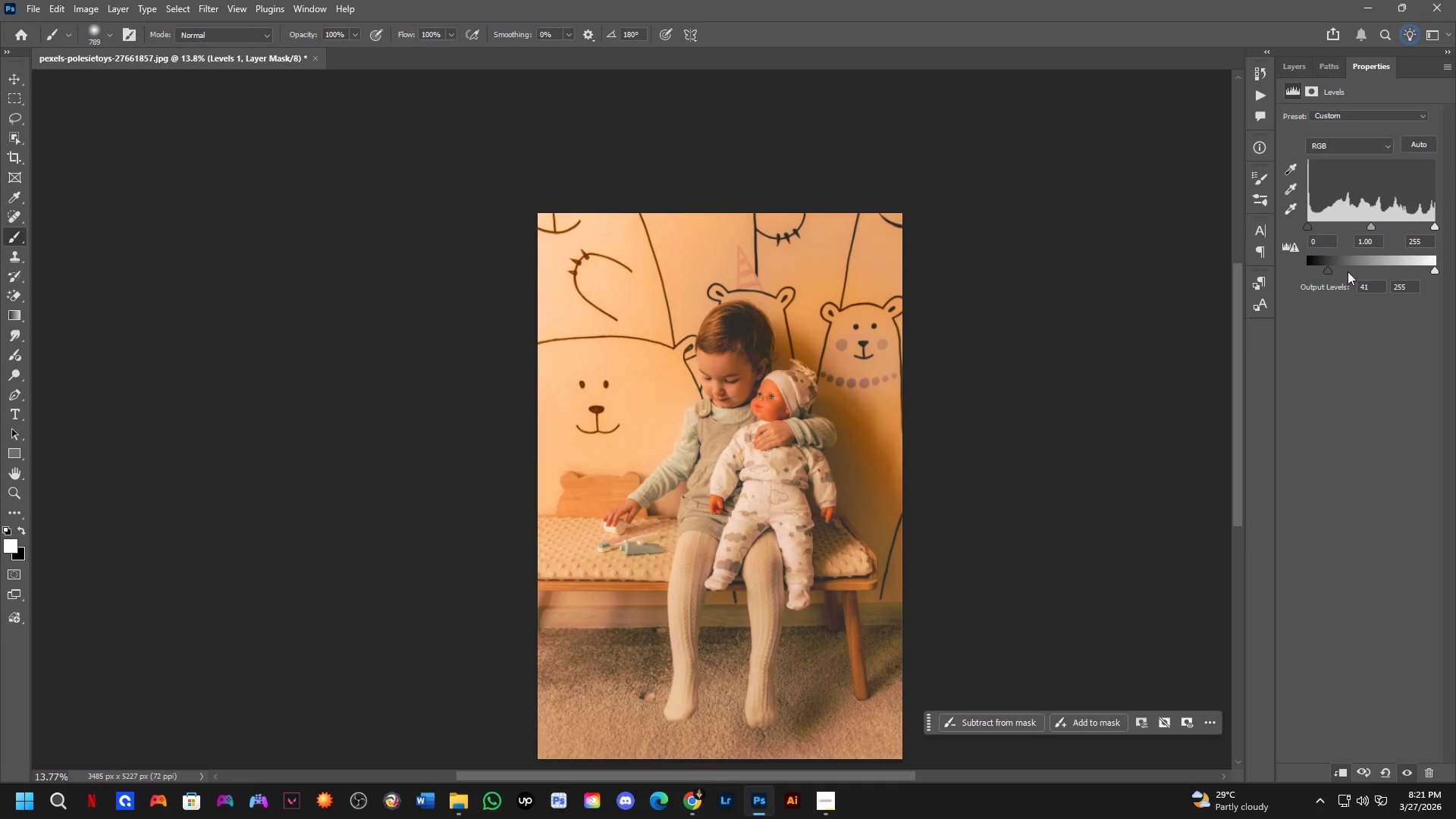 
key(Control+ControlLeft)
 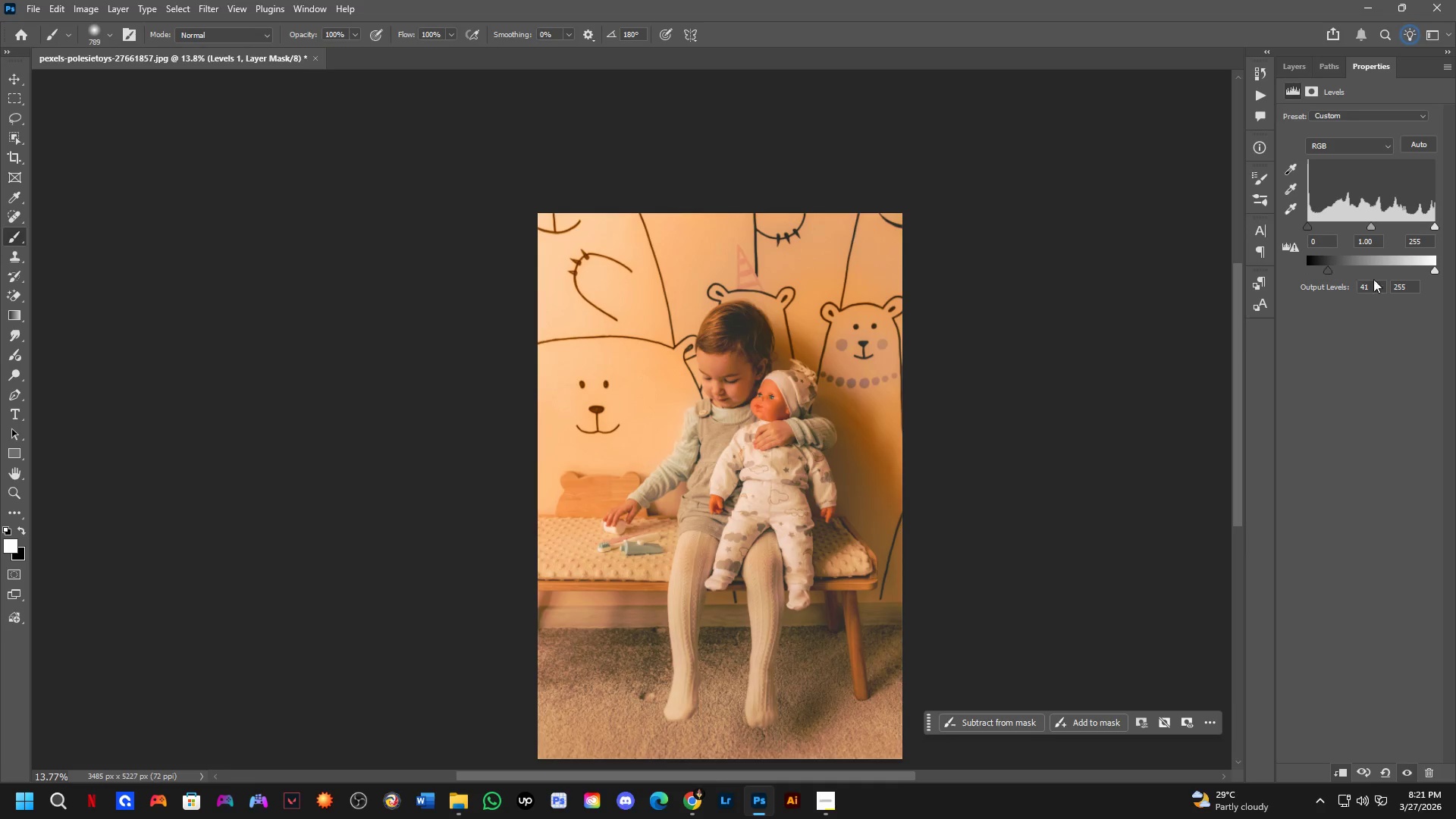 
key(Control+Z)
 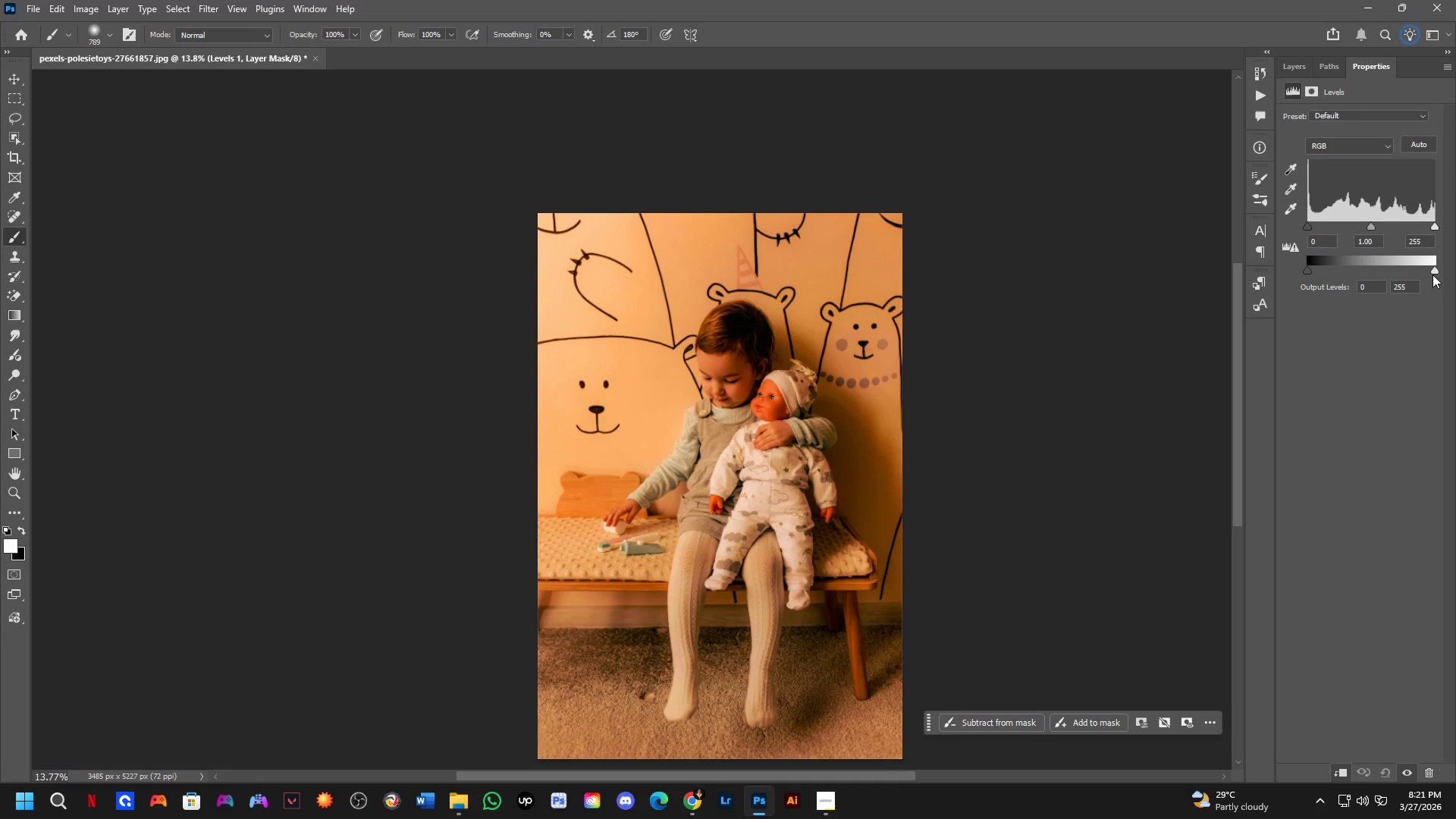 
left_click_drag(start_coordinate=[1432, 269], to_coordinate=[1417, 268])
 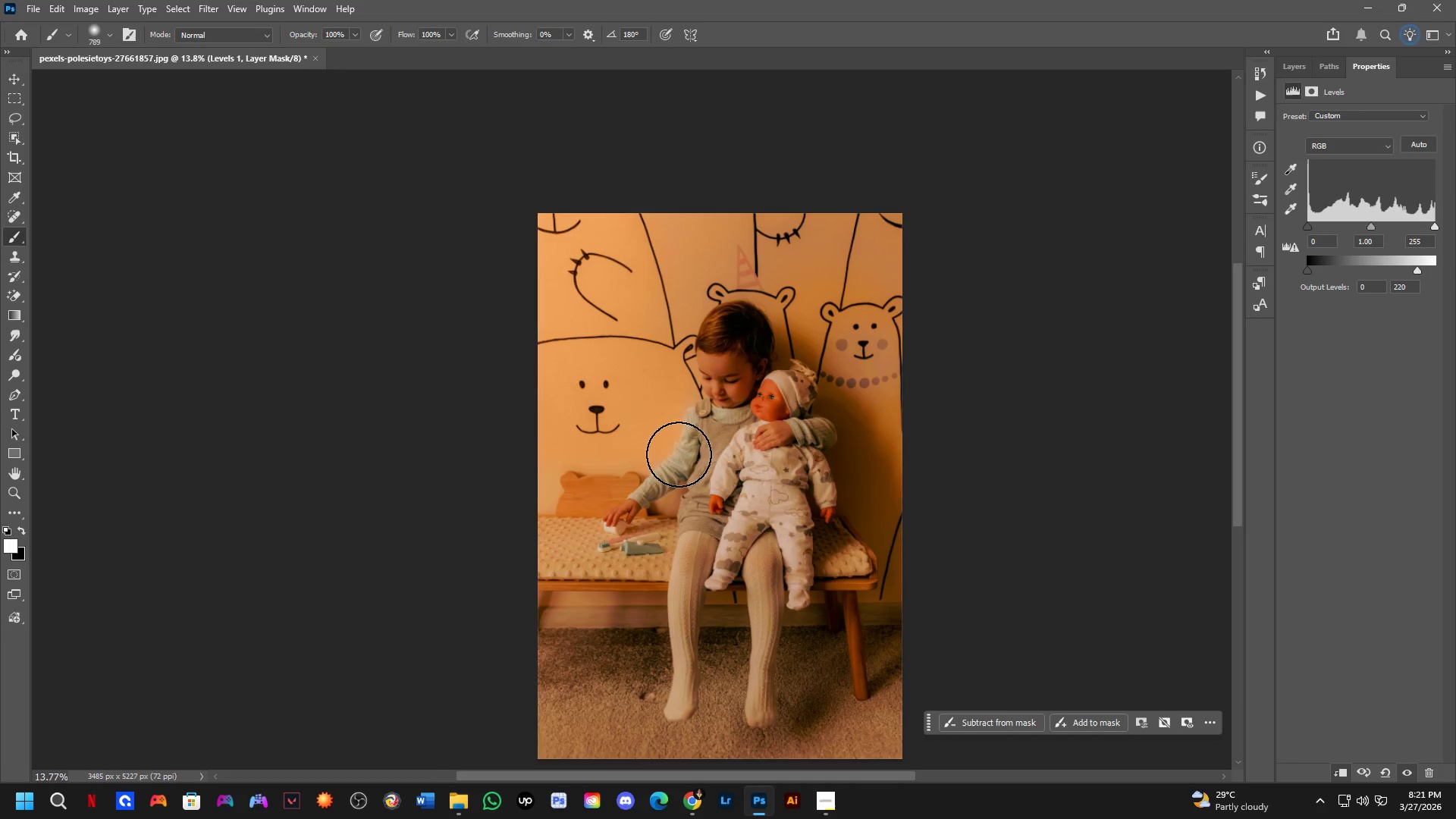 
key(Control+ControlLeft)
 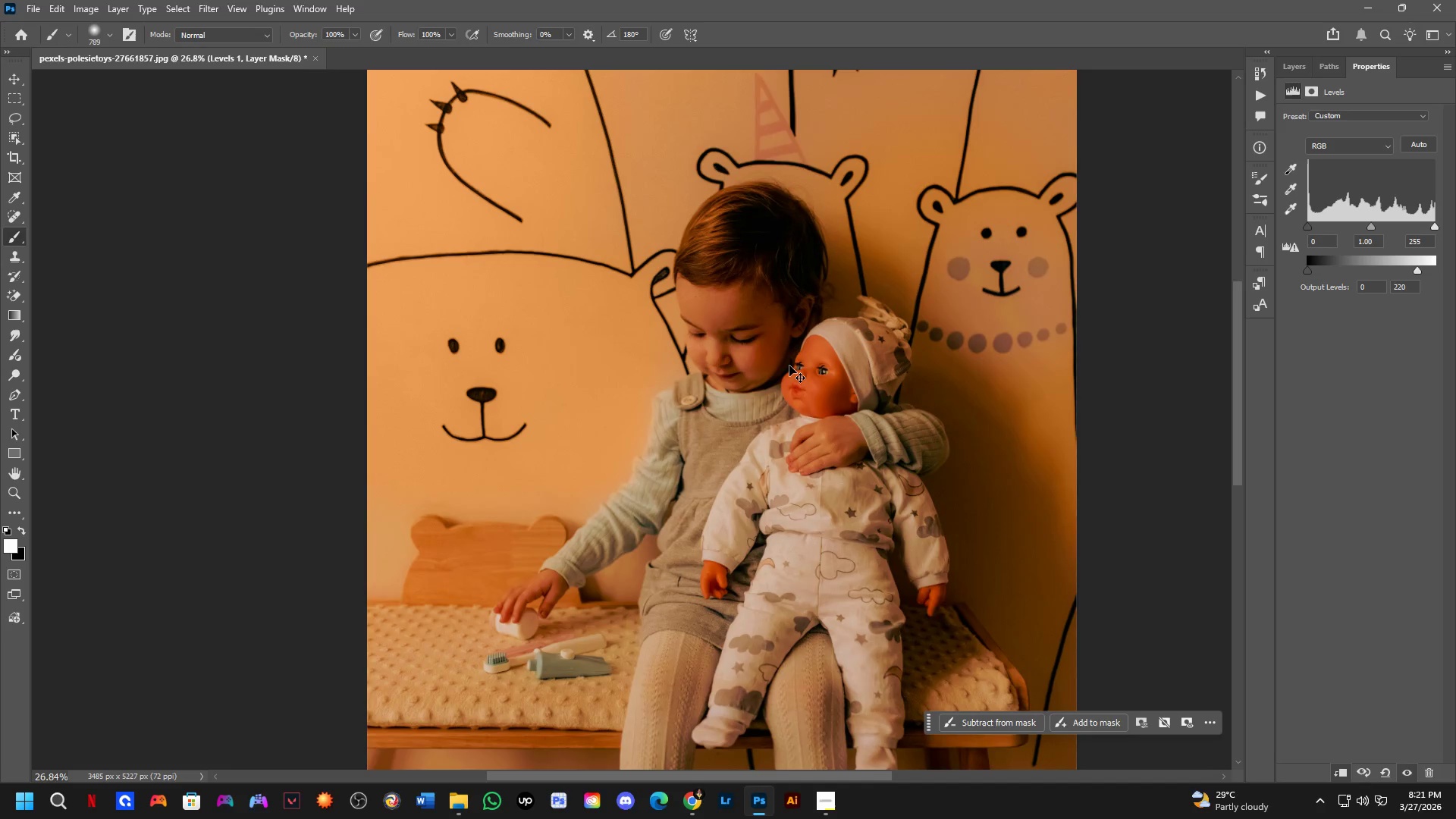 
key(Control+Z)
 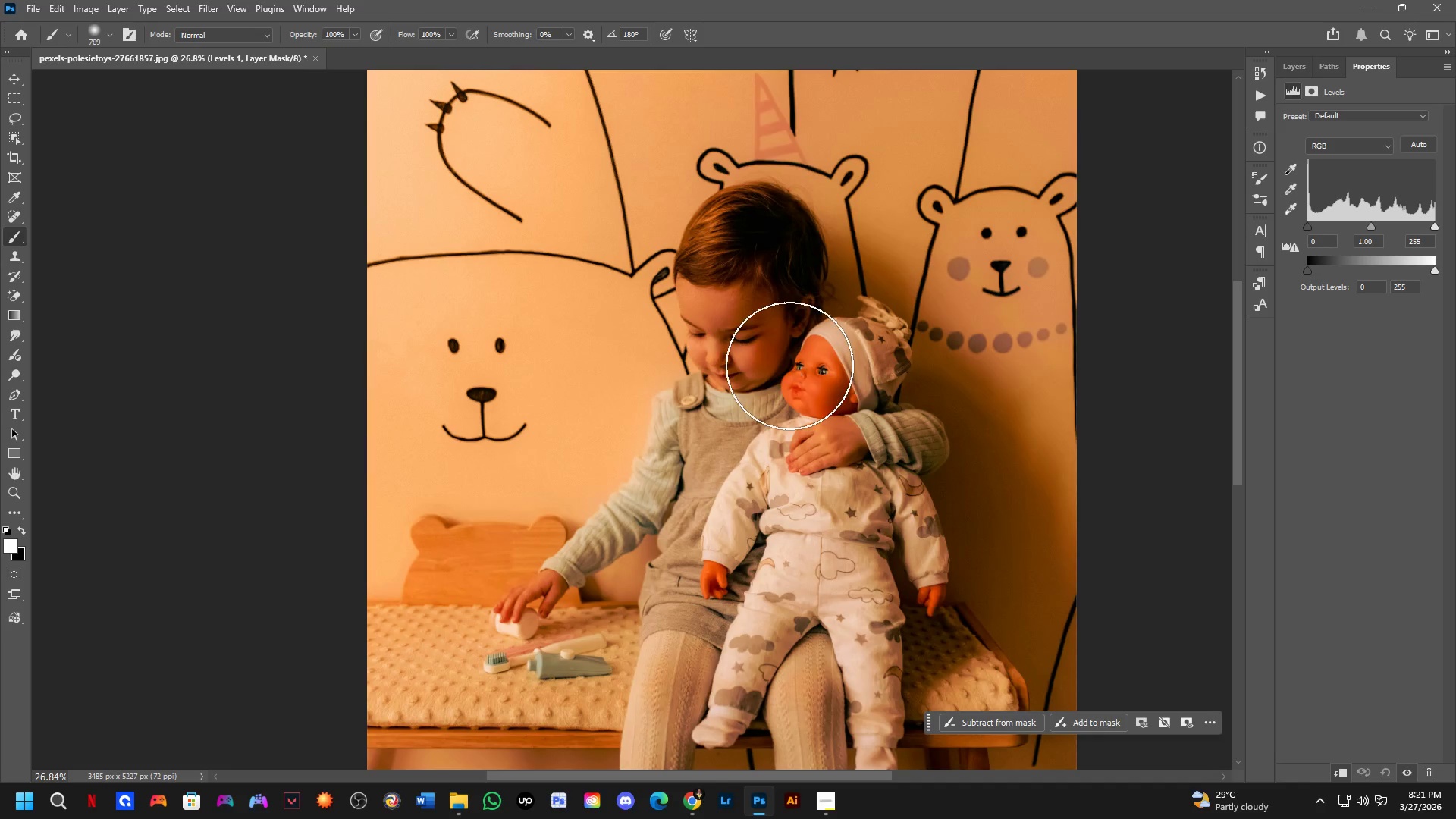 
scroll: coordinate [758, 377], scroll_direction: up, amount: 10.0
 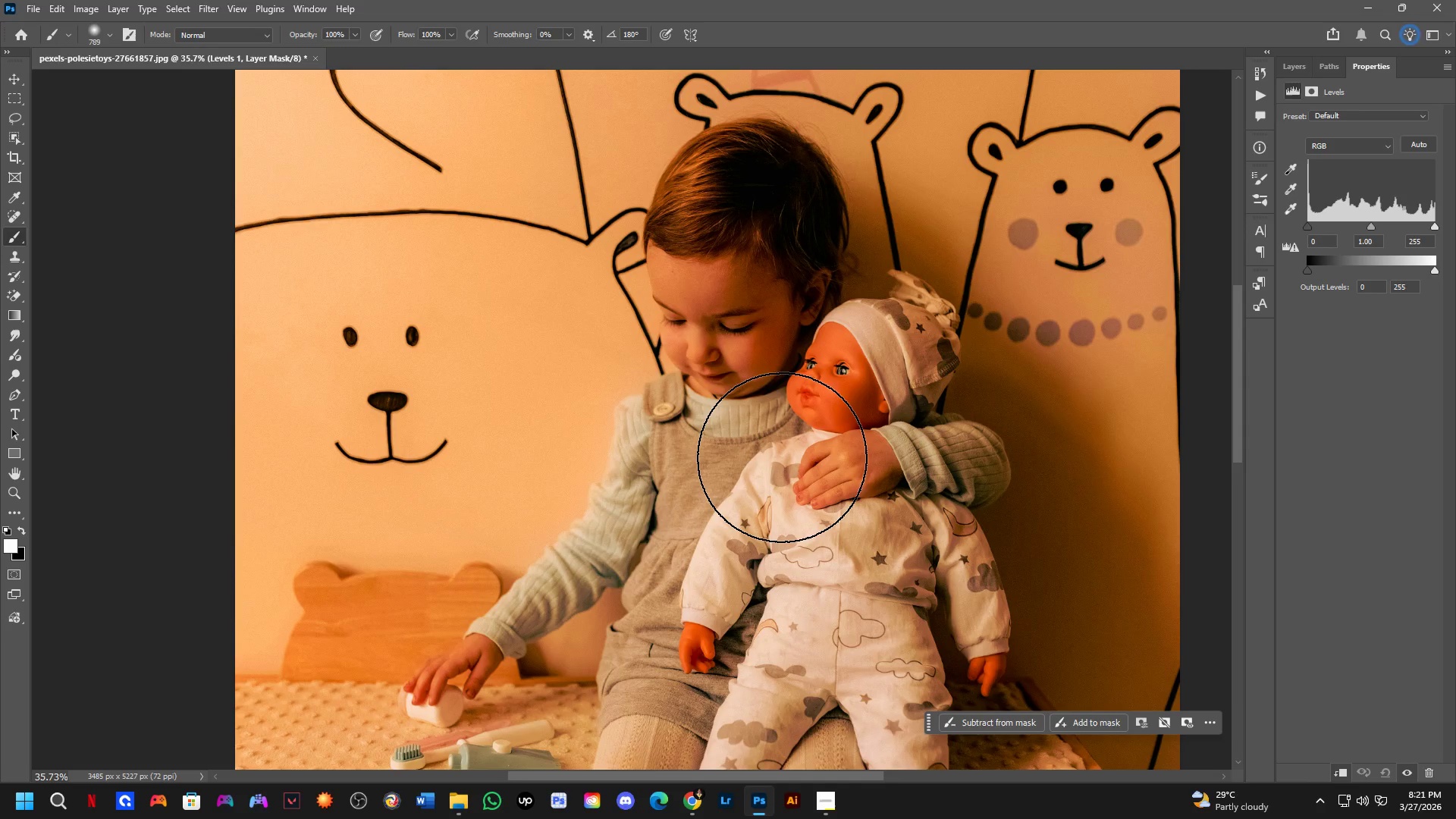 
wait(7.56)
 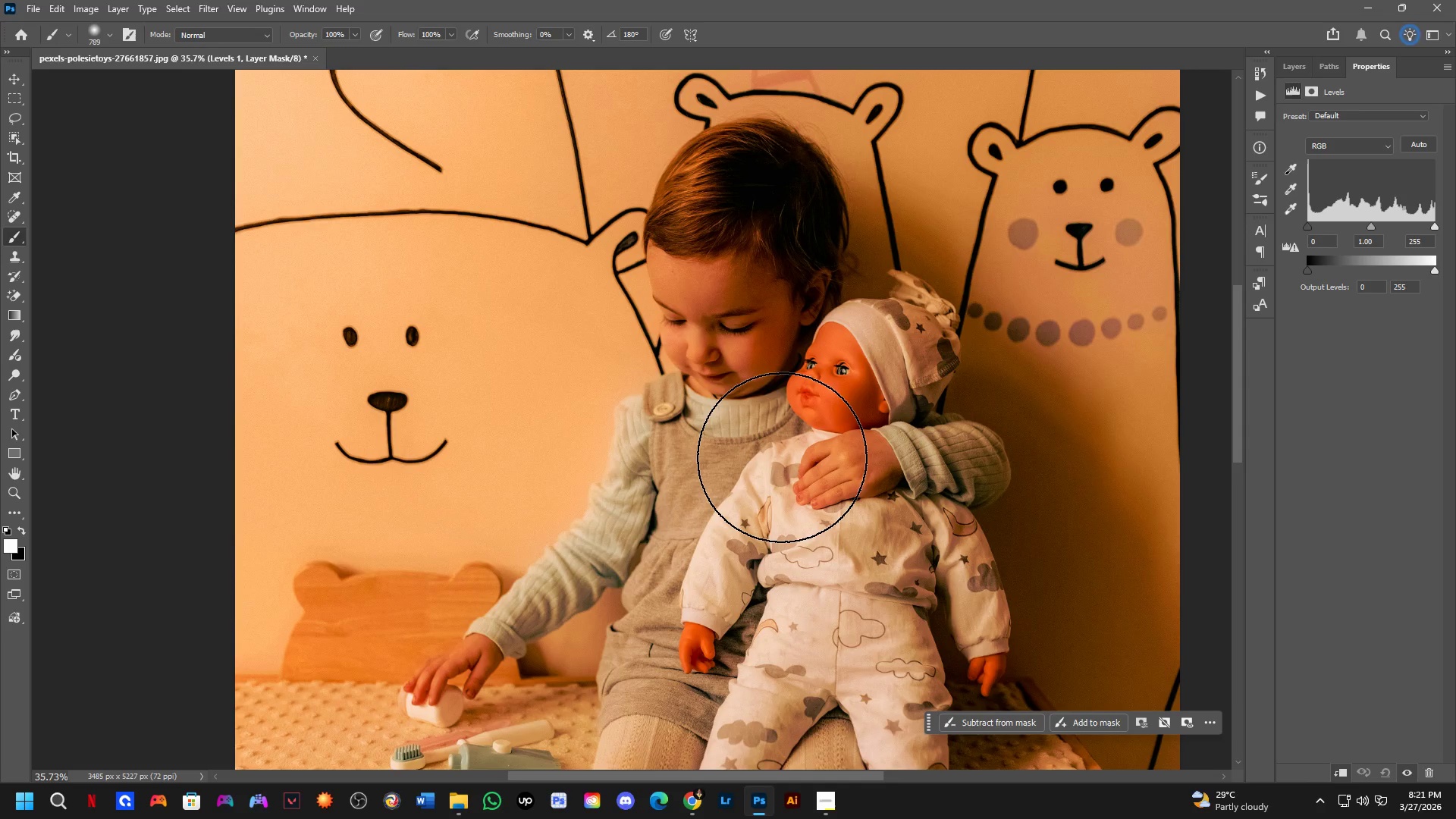 
scroll: coordinate [785, 468], scroll_direction: down, amount: 3.0
 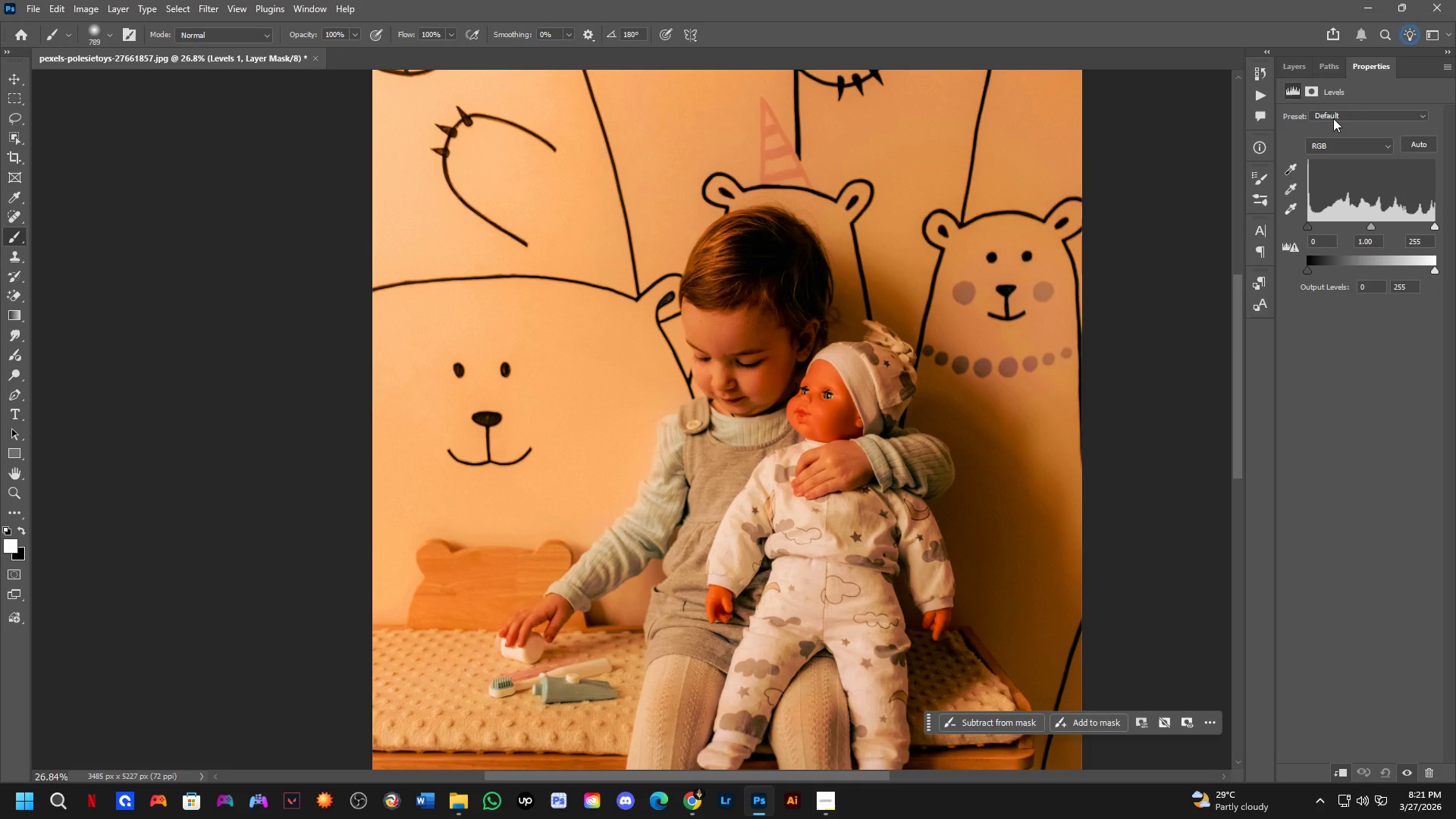 
left_click([1292, 68])
 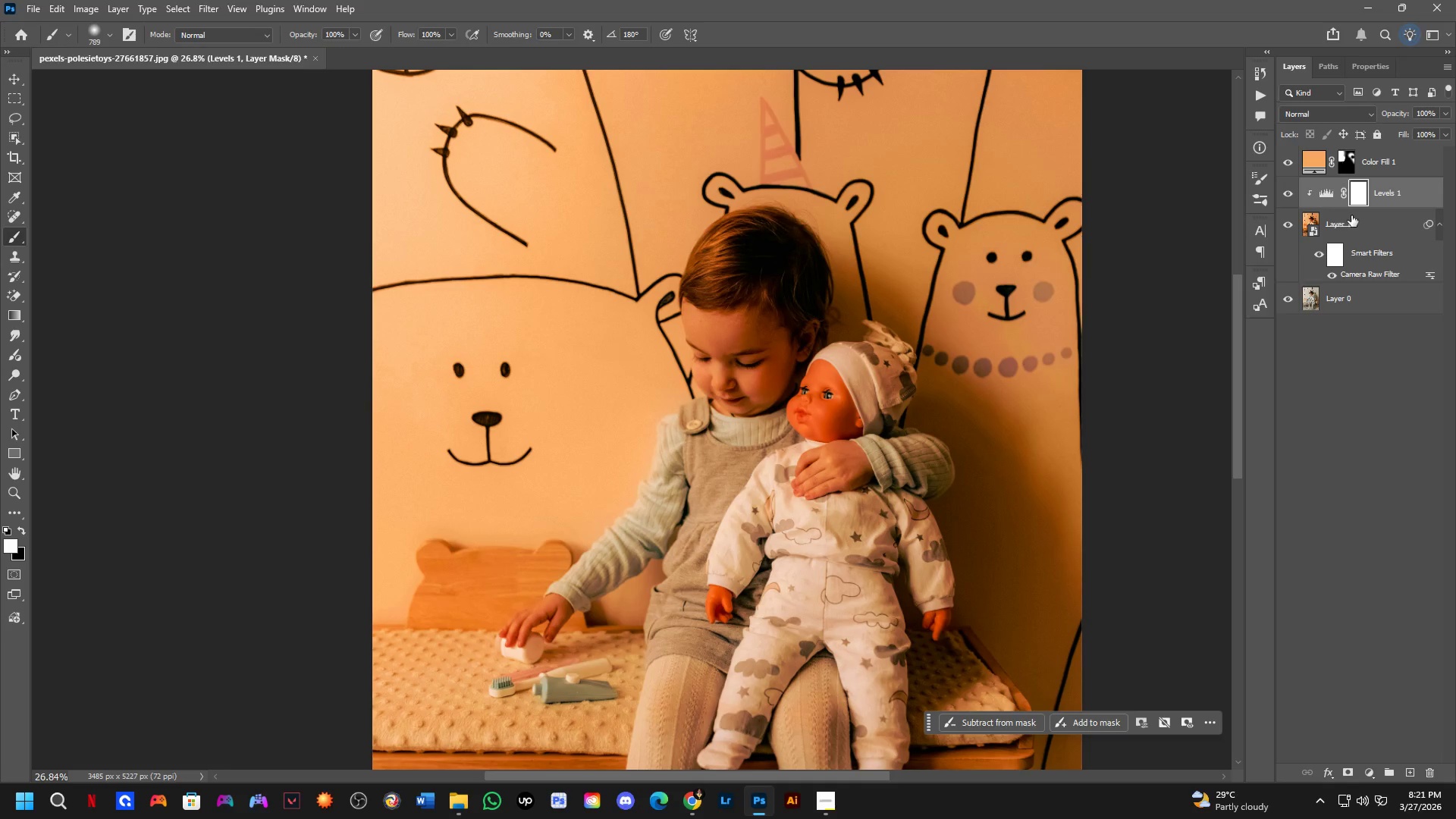 
left_click([1367, 215])
 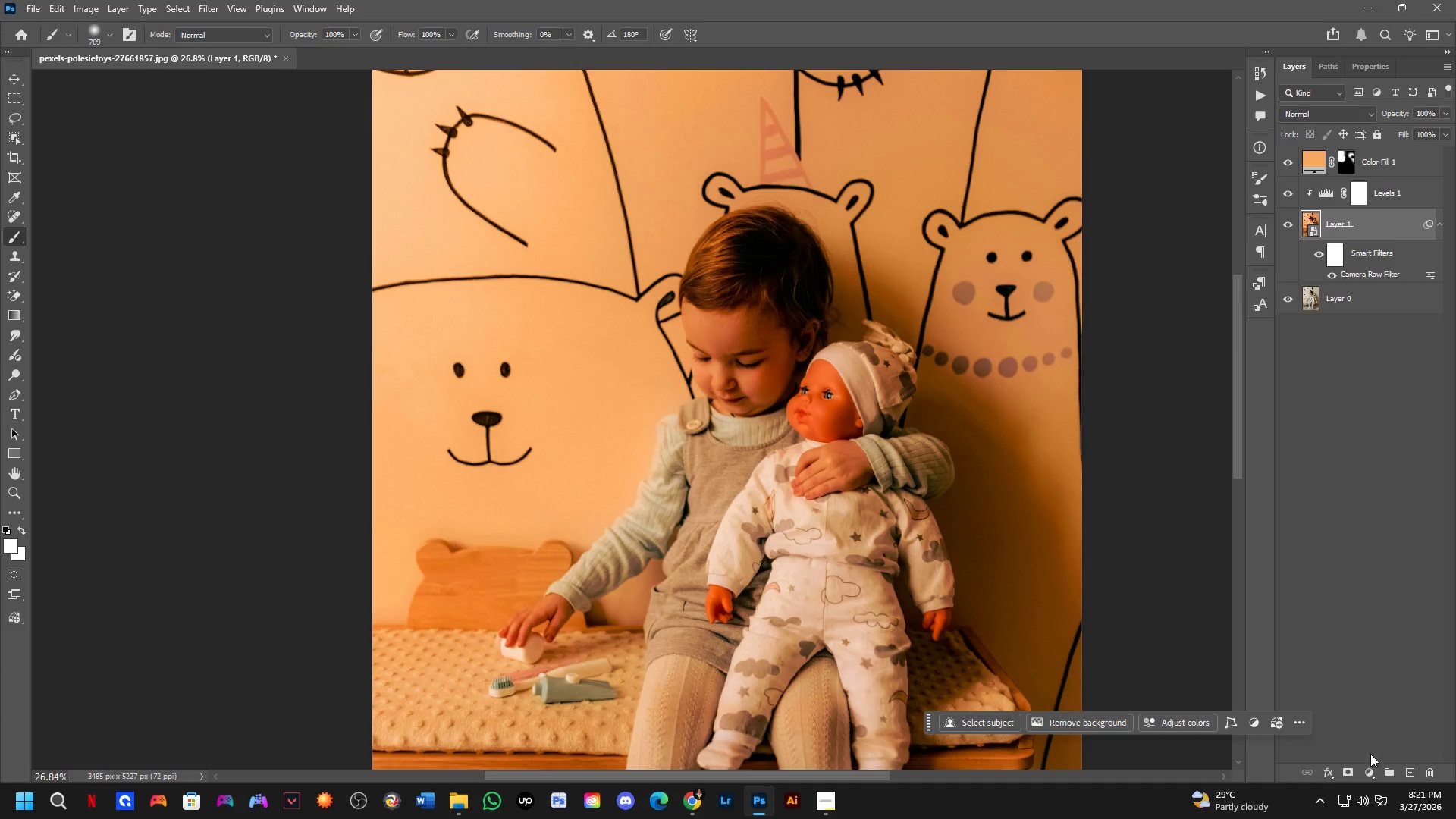 
left_click([1370, 773])
 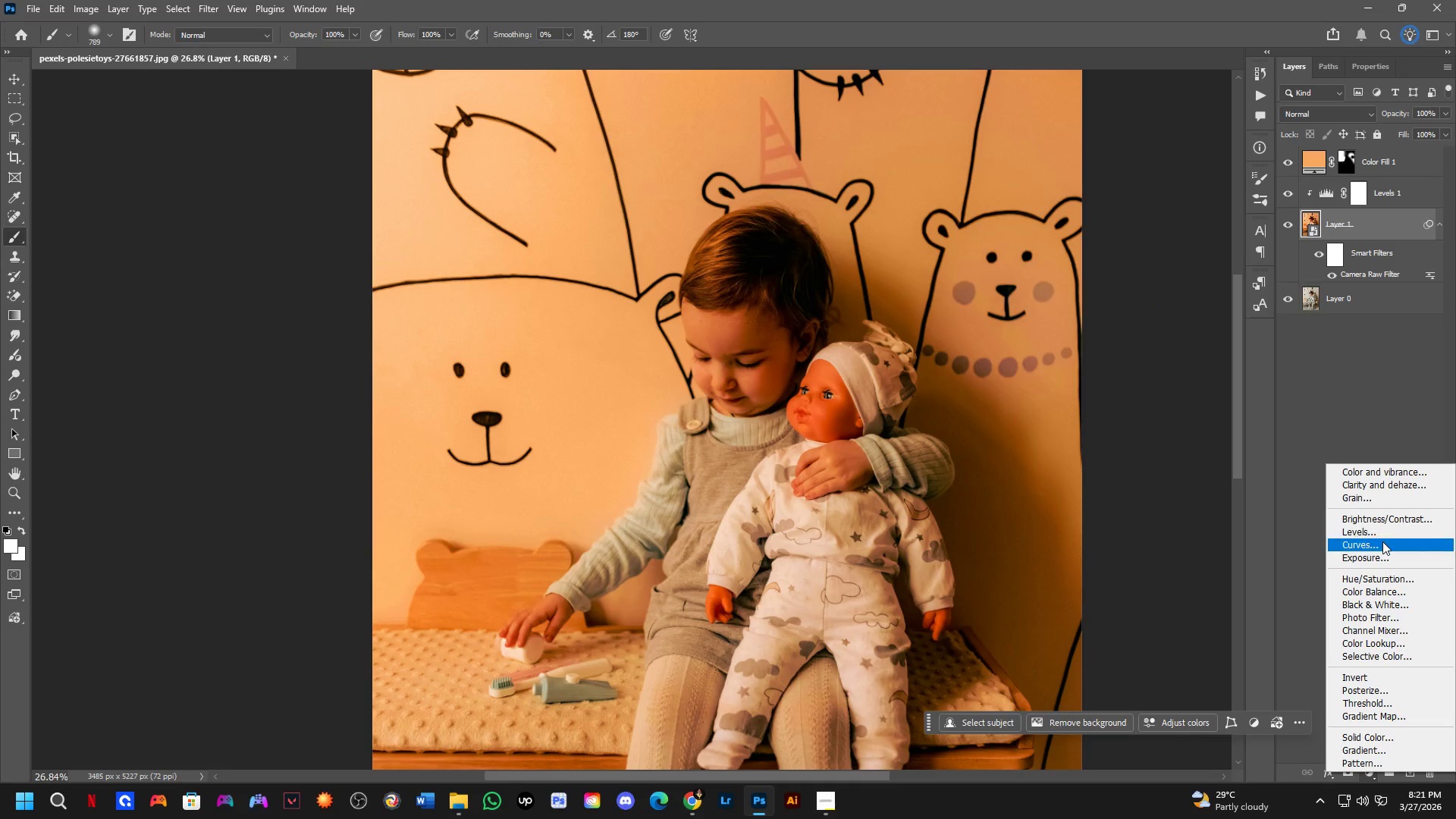 
left_click([1385, 554])
 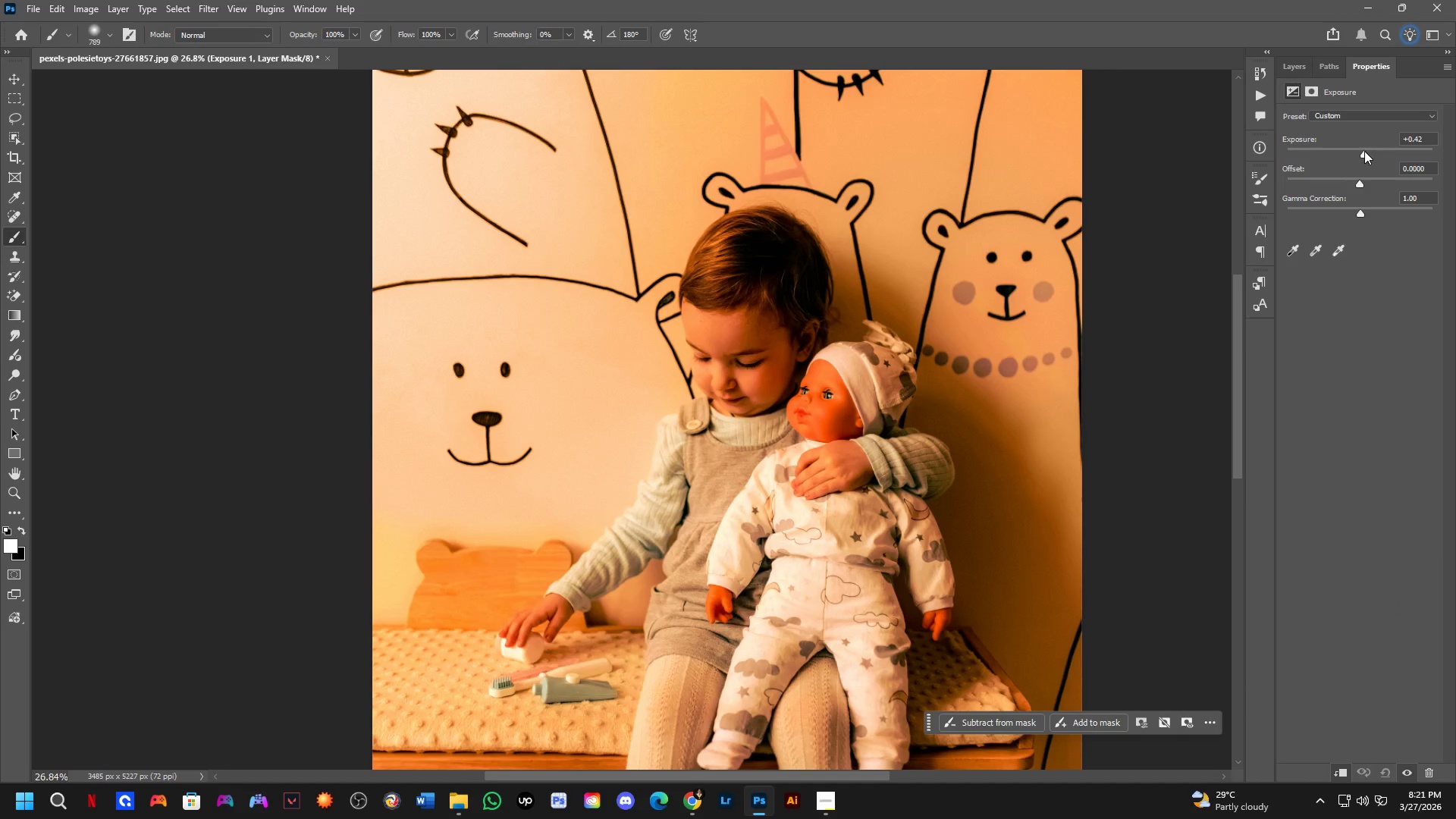 
left_click_drag(start_coordinate=[1033, 335], to_coordinate=[990, 335])
 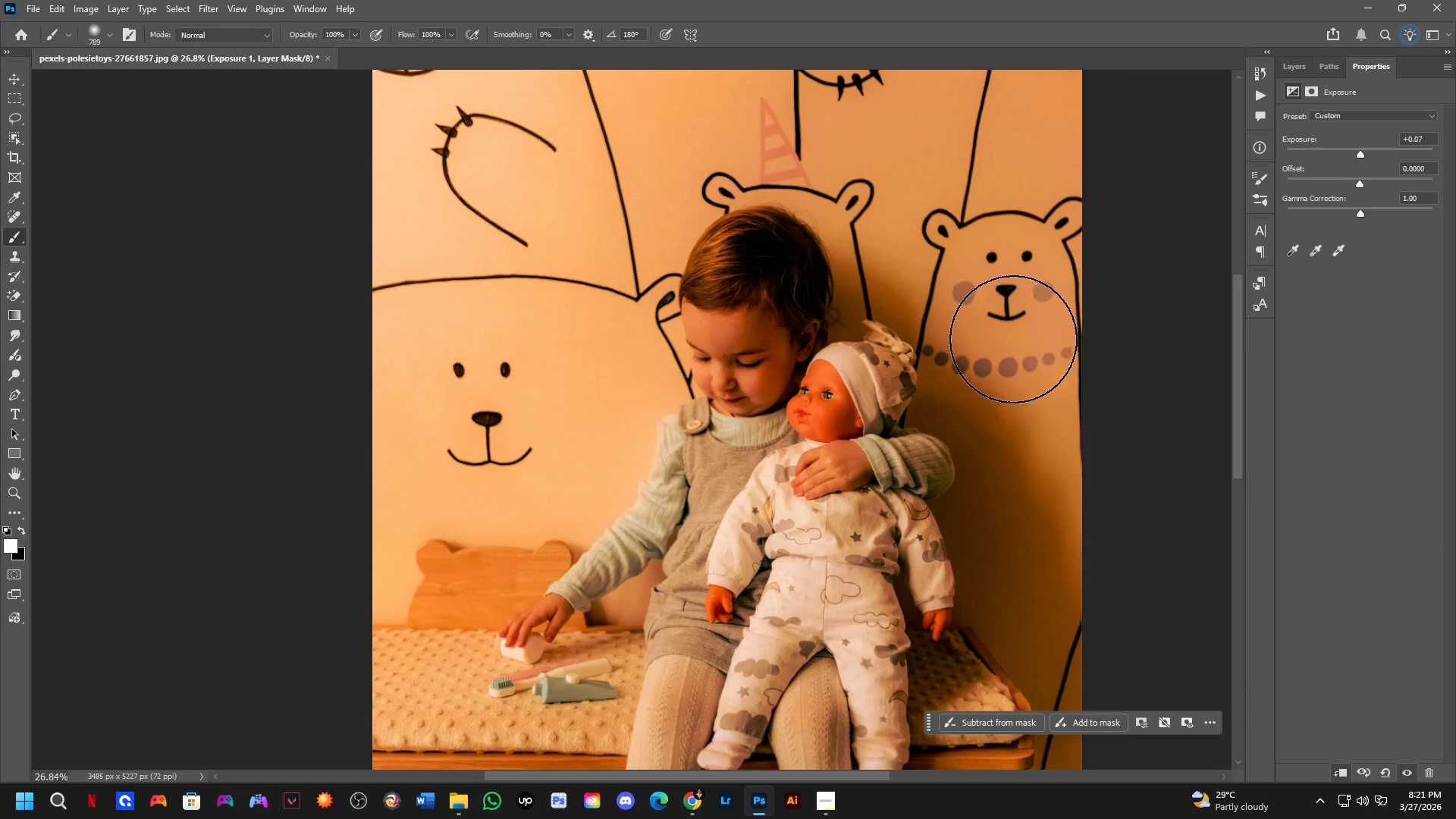 
left_click_drag(start_coordinate=[1013, 339], to_coordinate=[967, 416])
 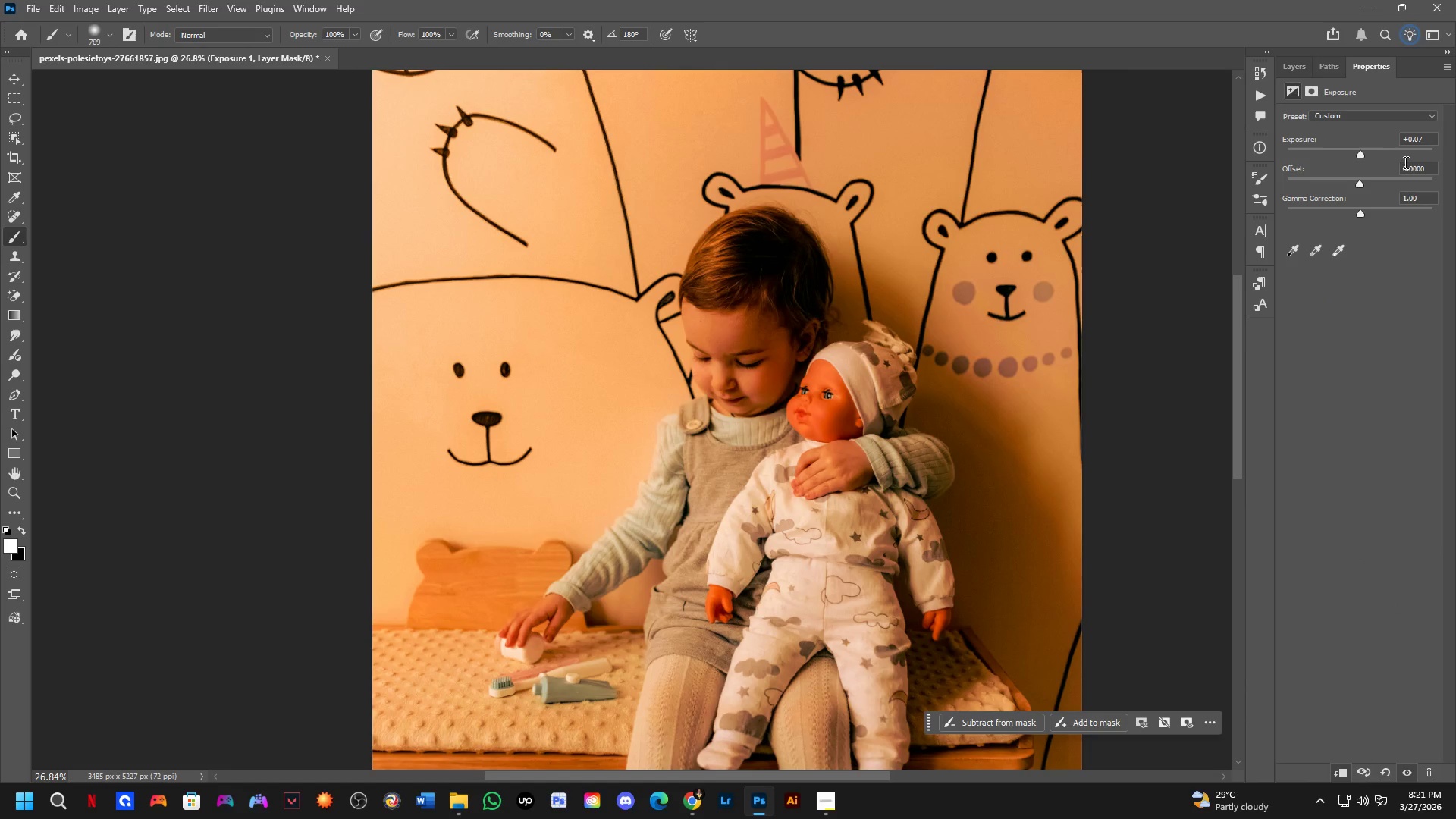 
key(Control+ControlLeft)
 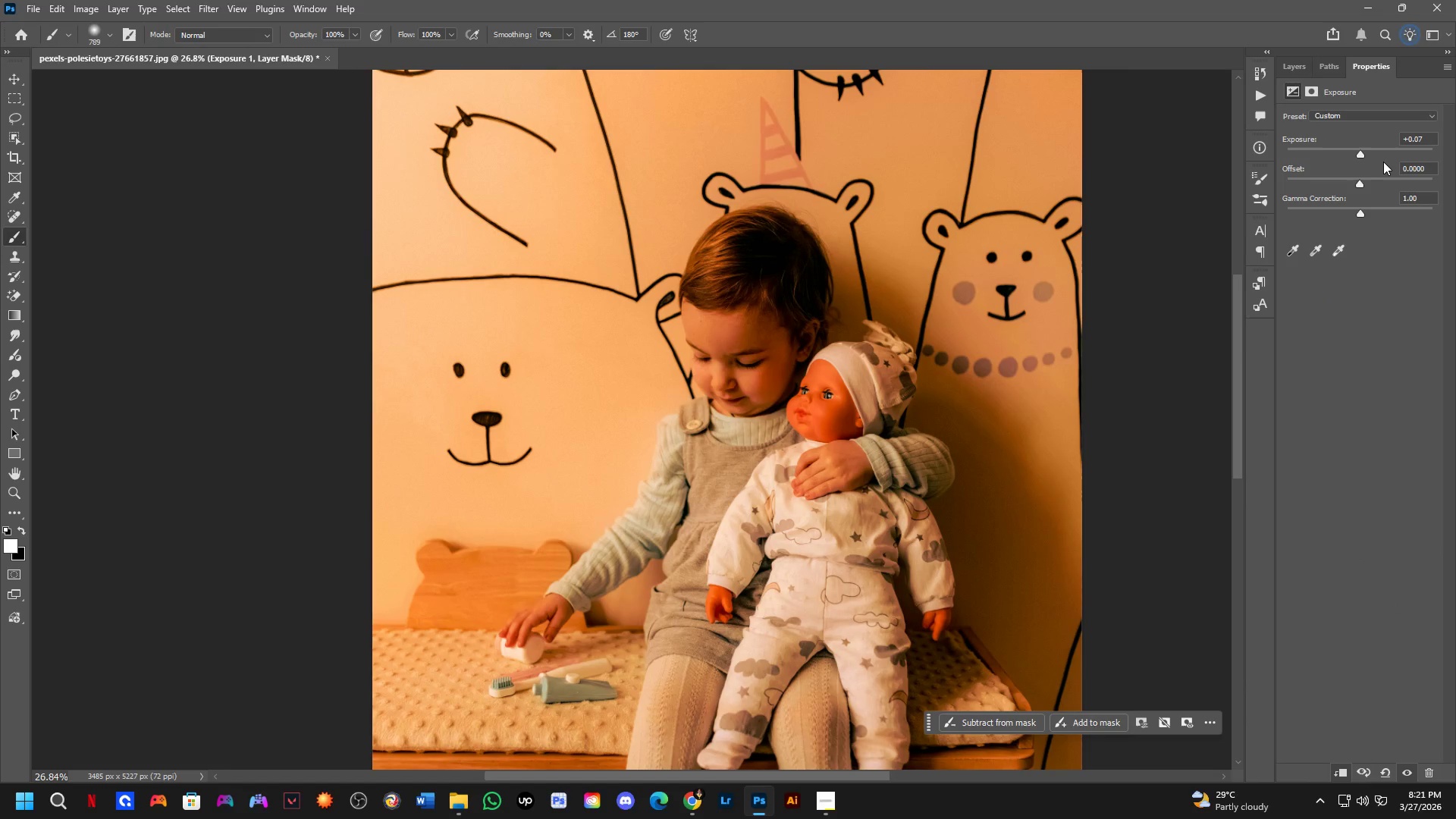 
key(Control+Z)
 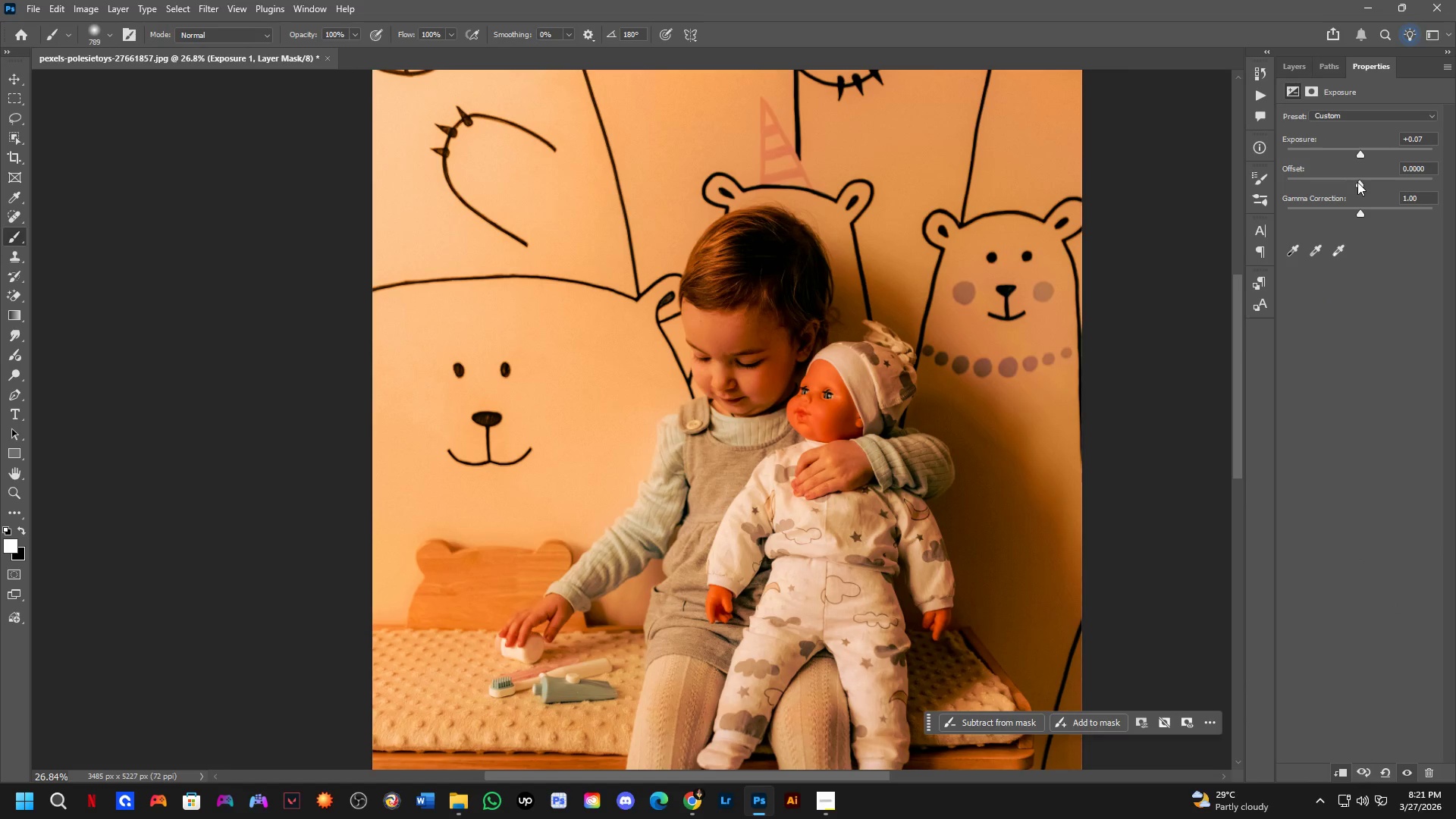 
left_click_drag(start_coordinate=[1358, 182], to_coordinate=[1351, 180])
 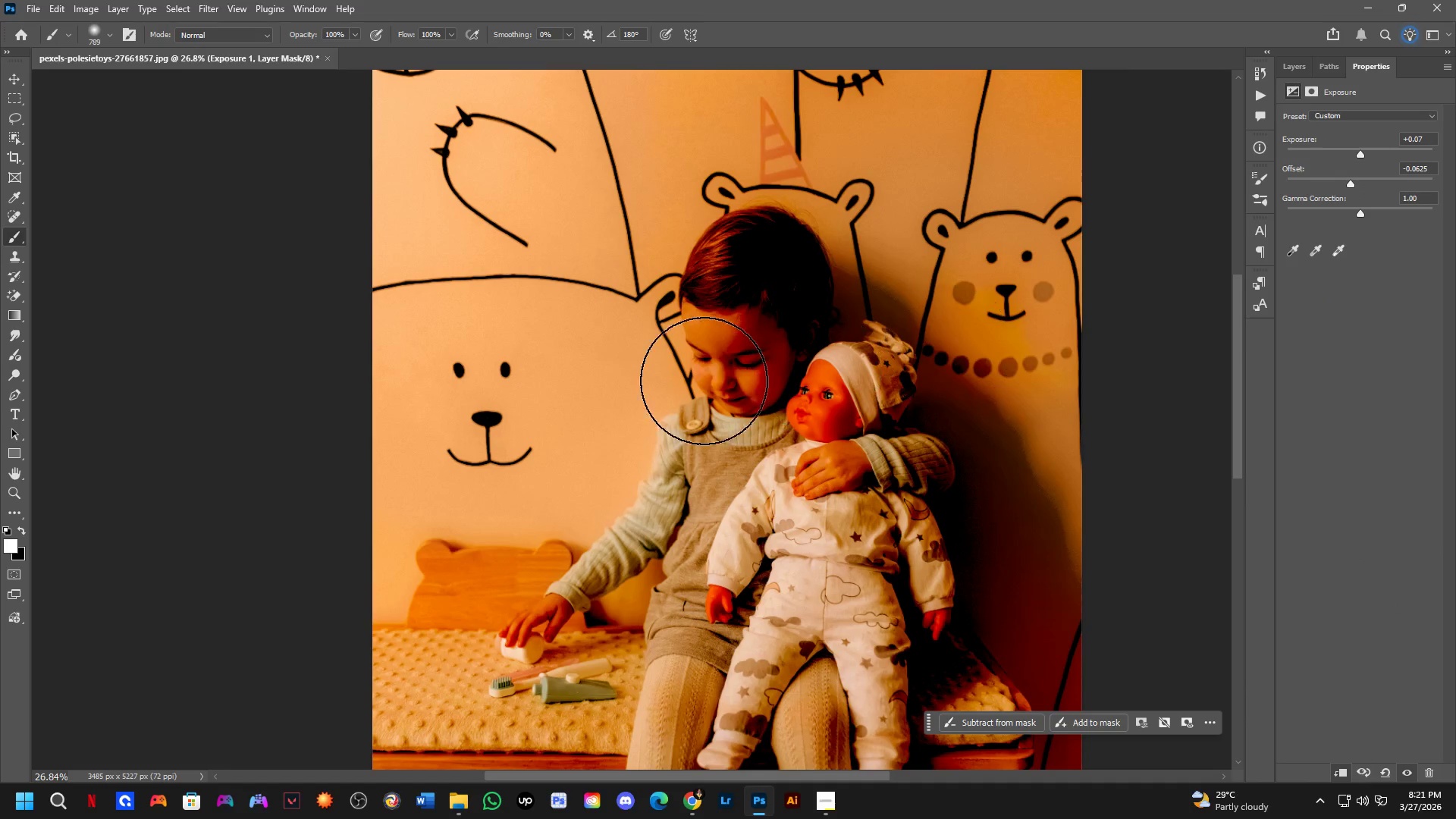 
key(Shift+ShiftLeft)
 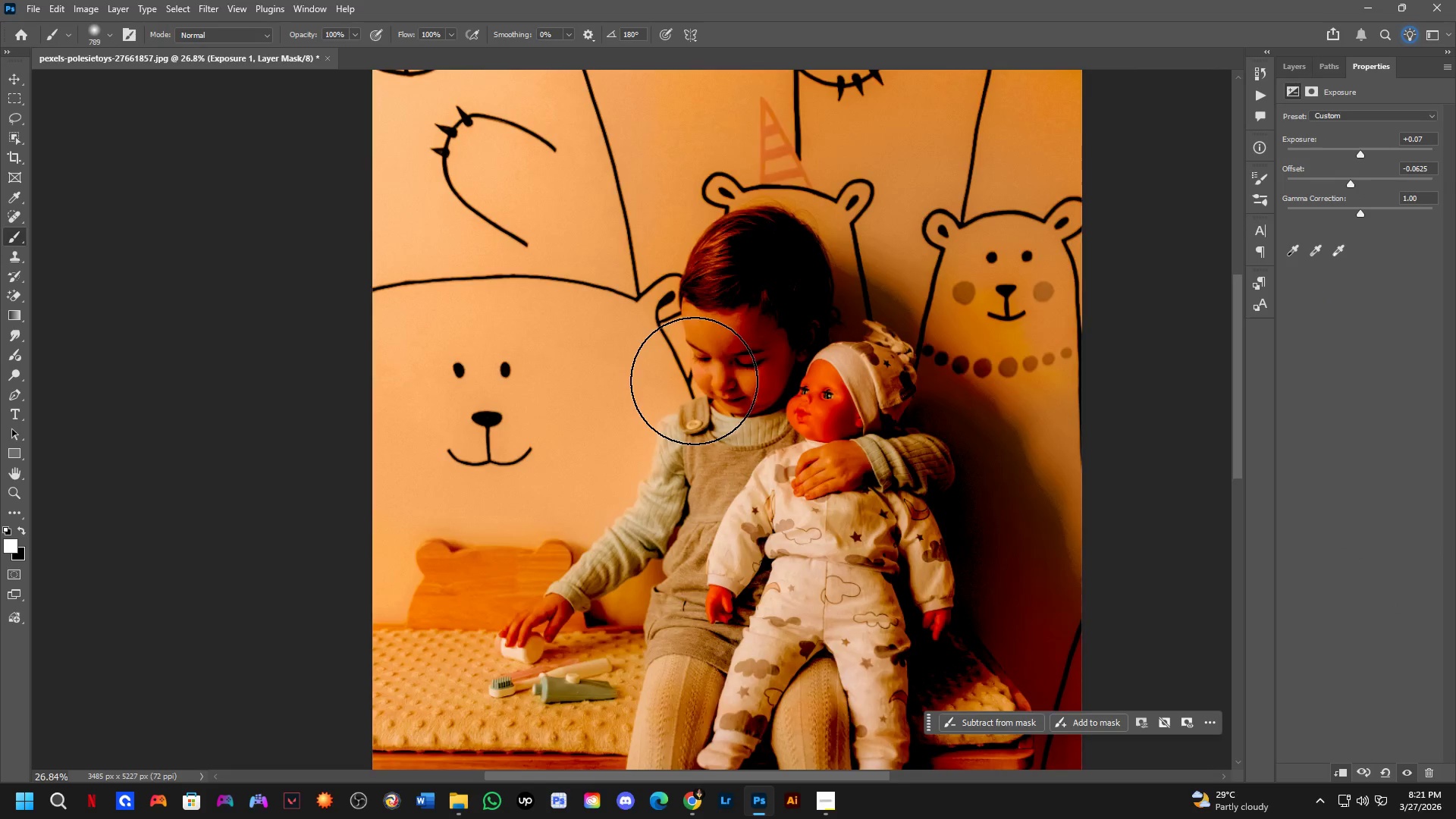 
hold_key(key=Space, duration=0.47)
 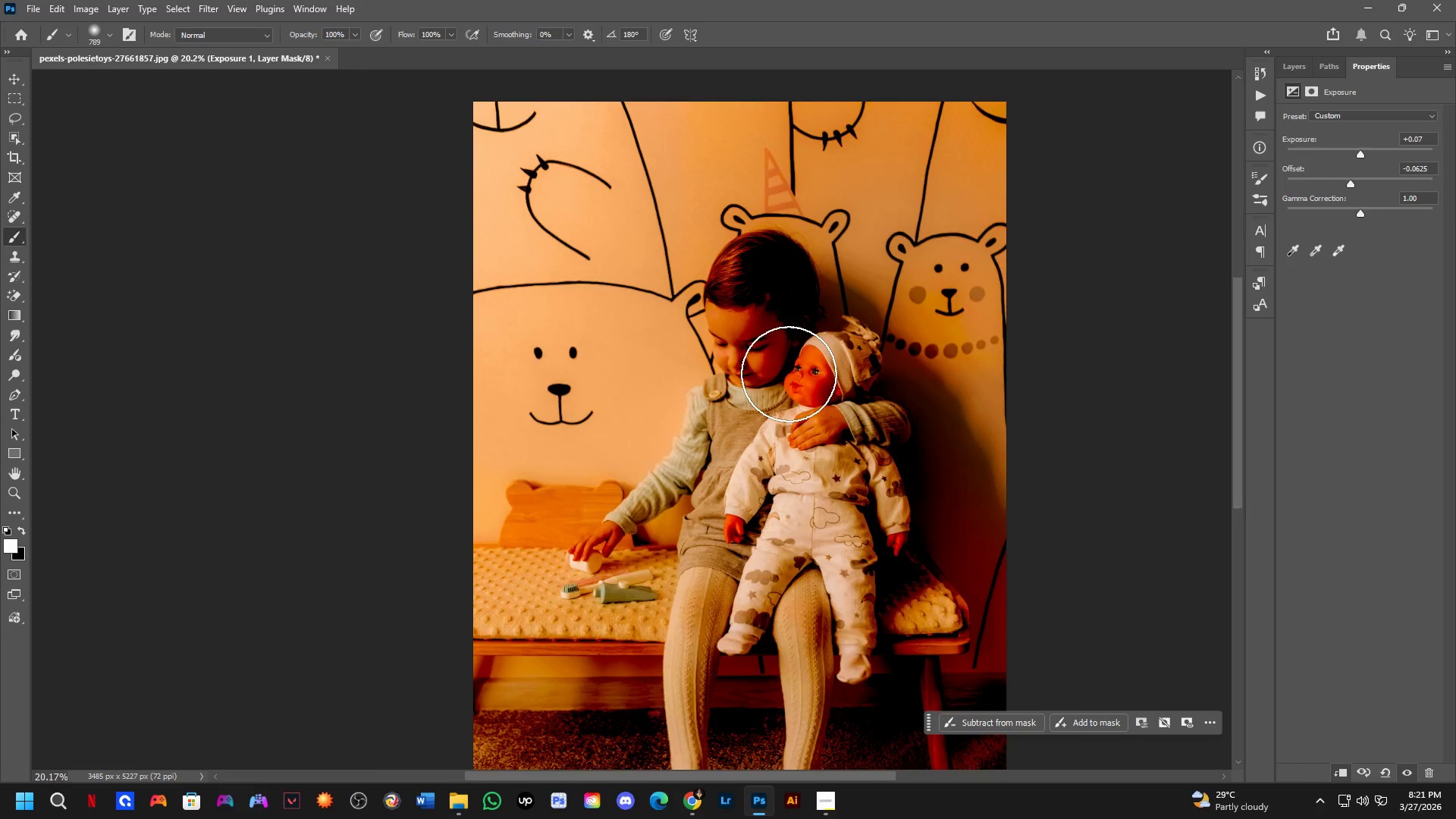 
left_click_drag(start_coordinate=[768, 442], to_coordinate=[805, 420])
 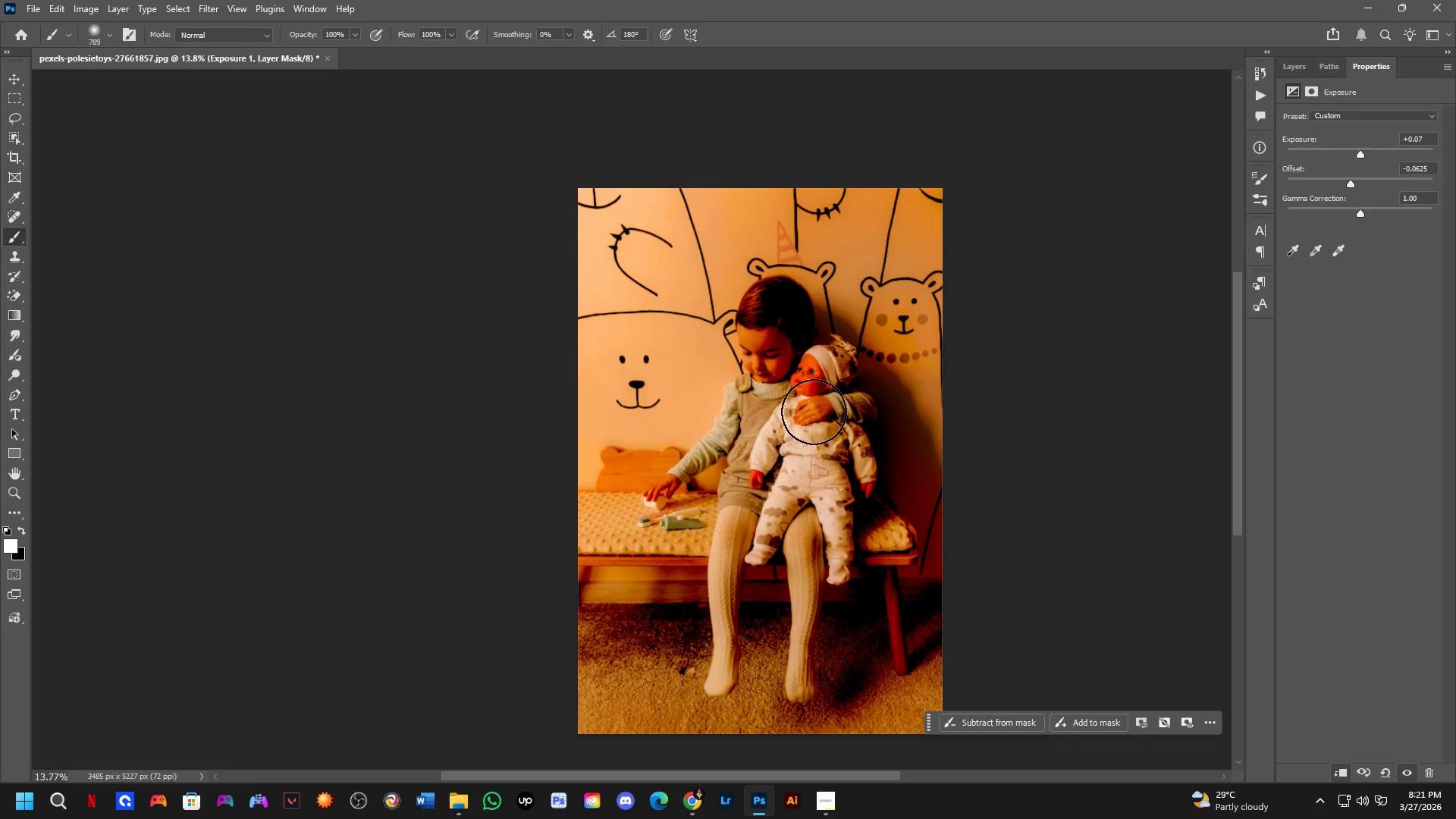 
scroll: coordinate [763, 419], scroll_direction: down, amount: 4.0
 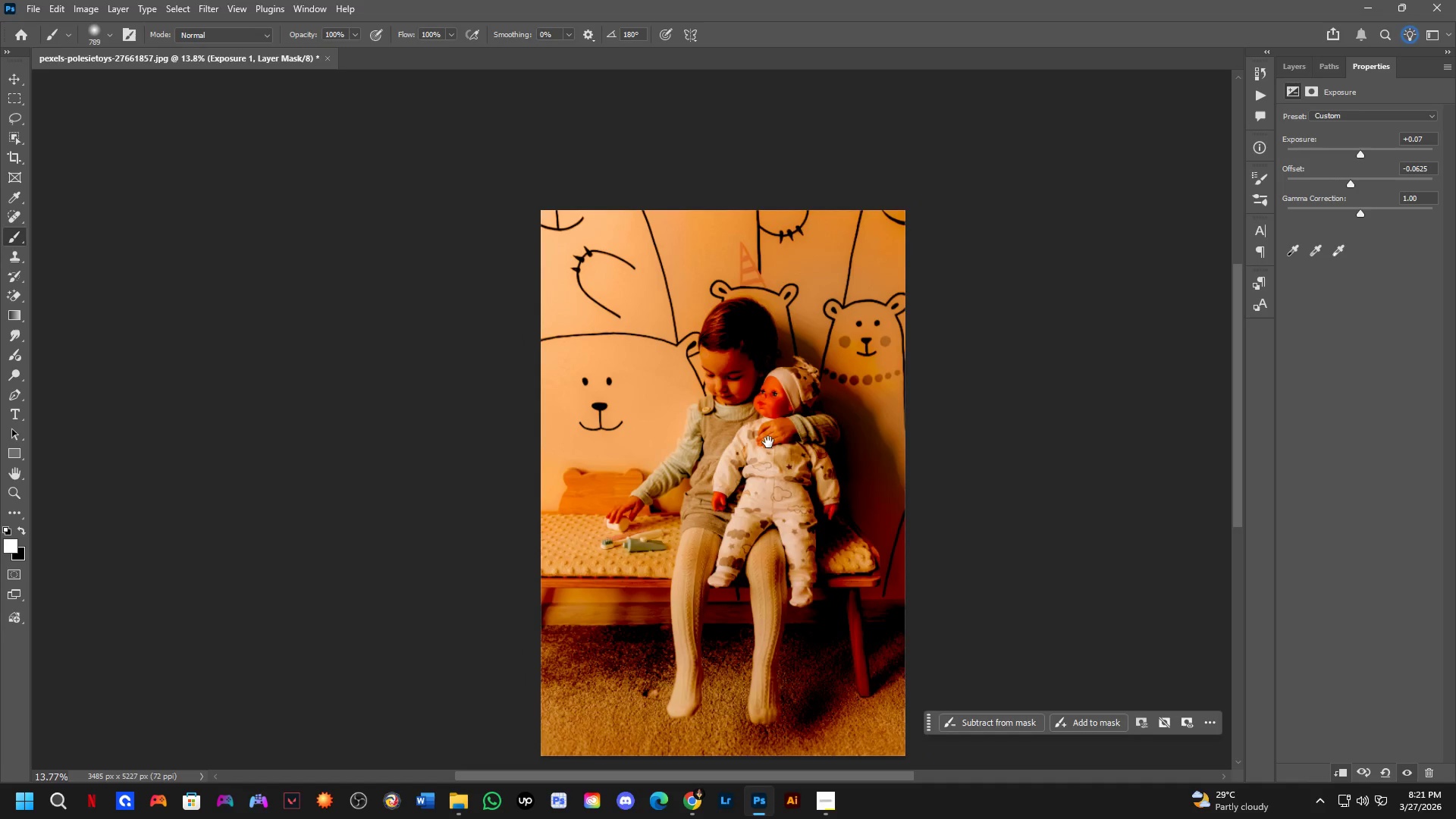 
key(Control+ControlLeft)
 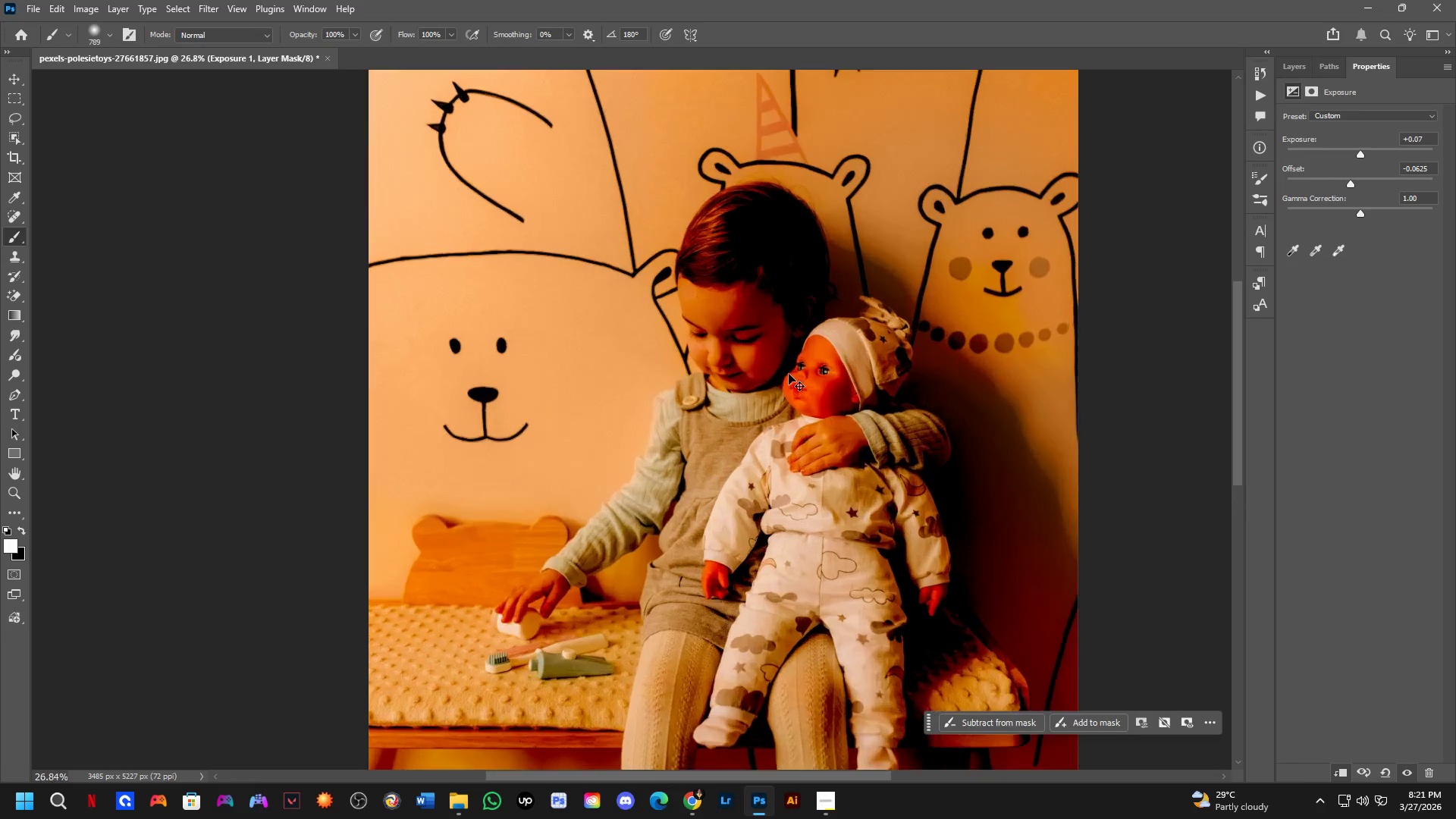 
key(Control+Z)
 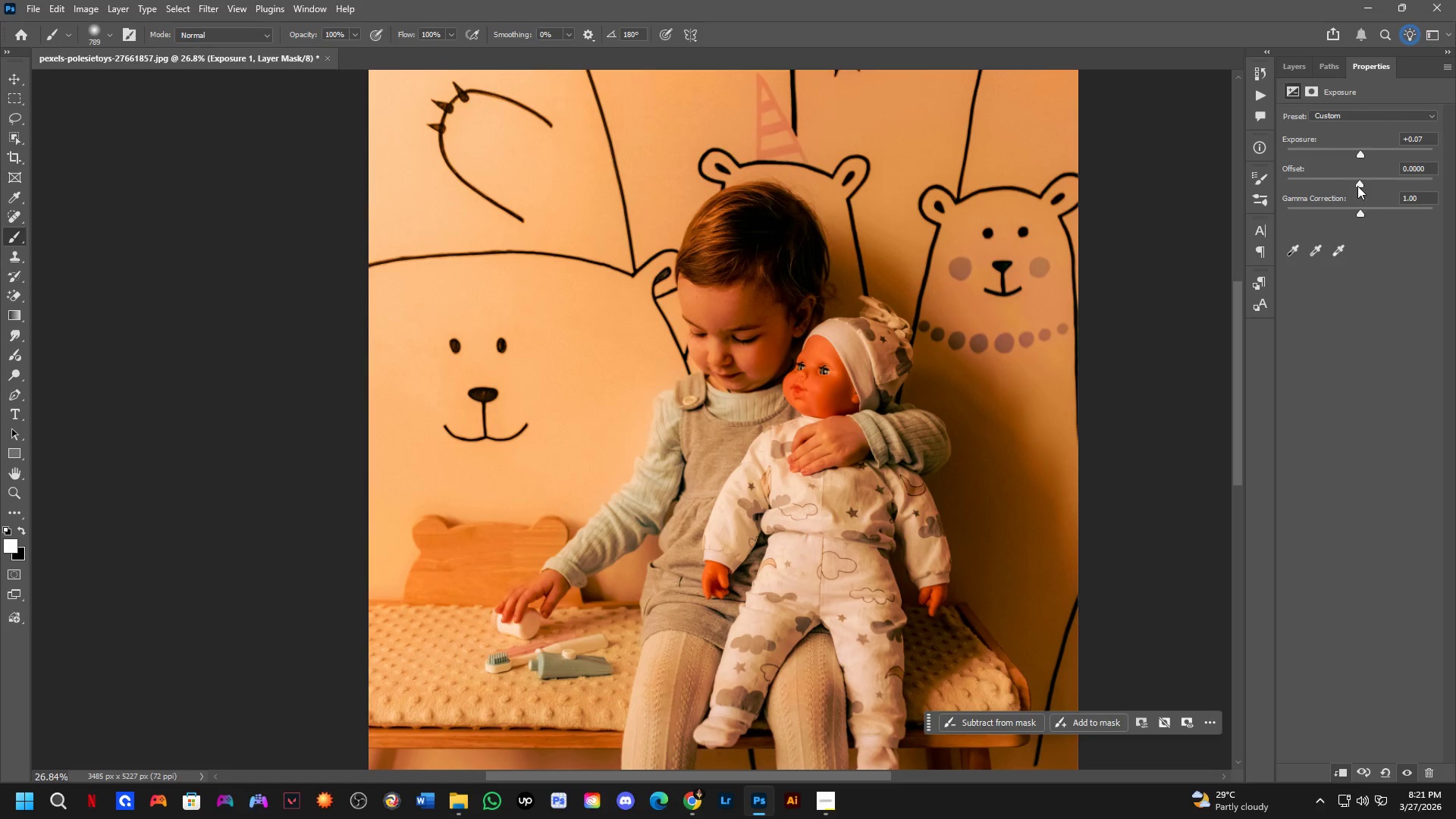 
scroll: coordinate [789, 374], scroll_direction: up, amount: 7.0
 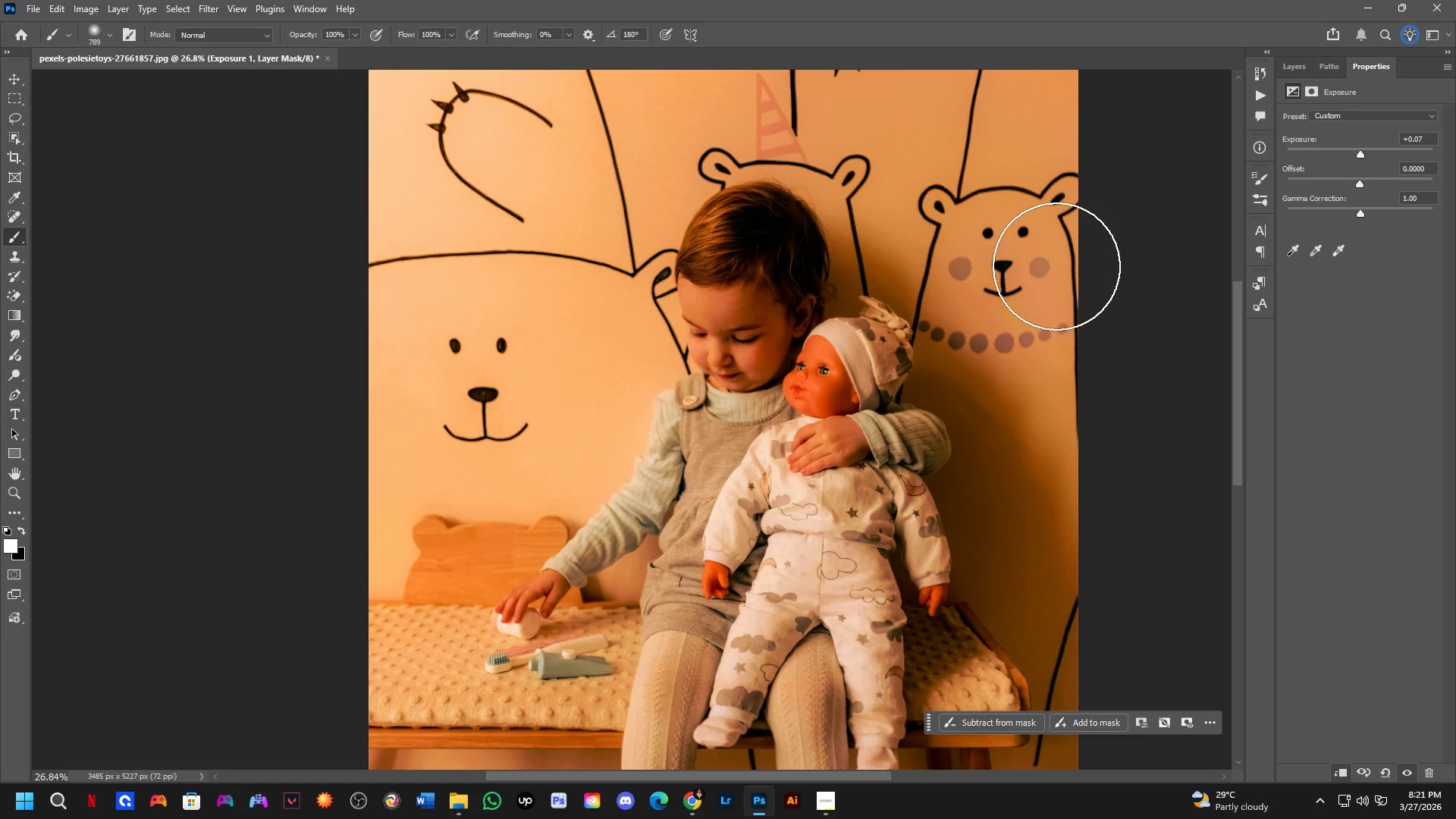 
left_click_drag(start_coordinate=[1362, 215], to_coordinate=[1342, 209])
 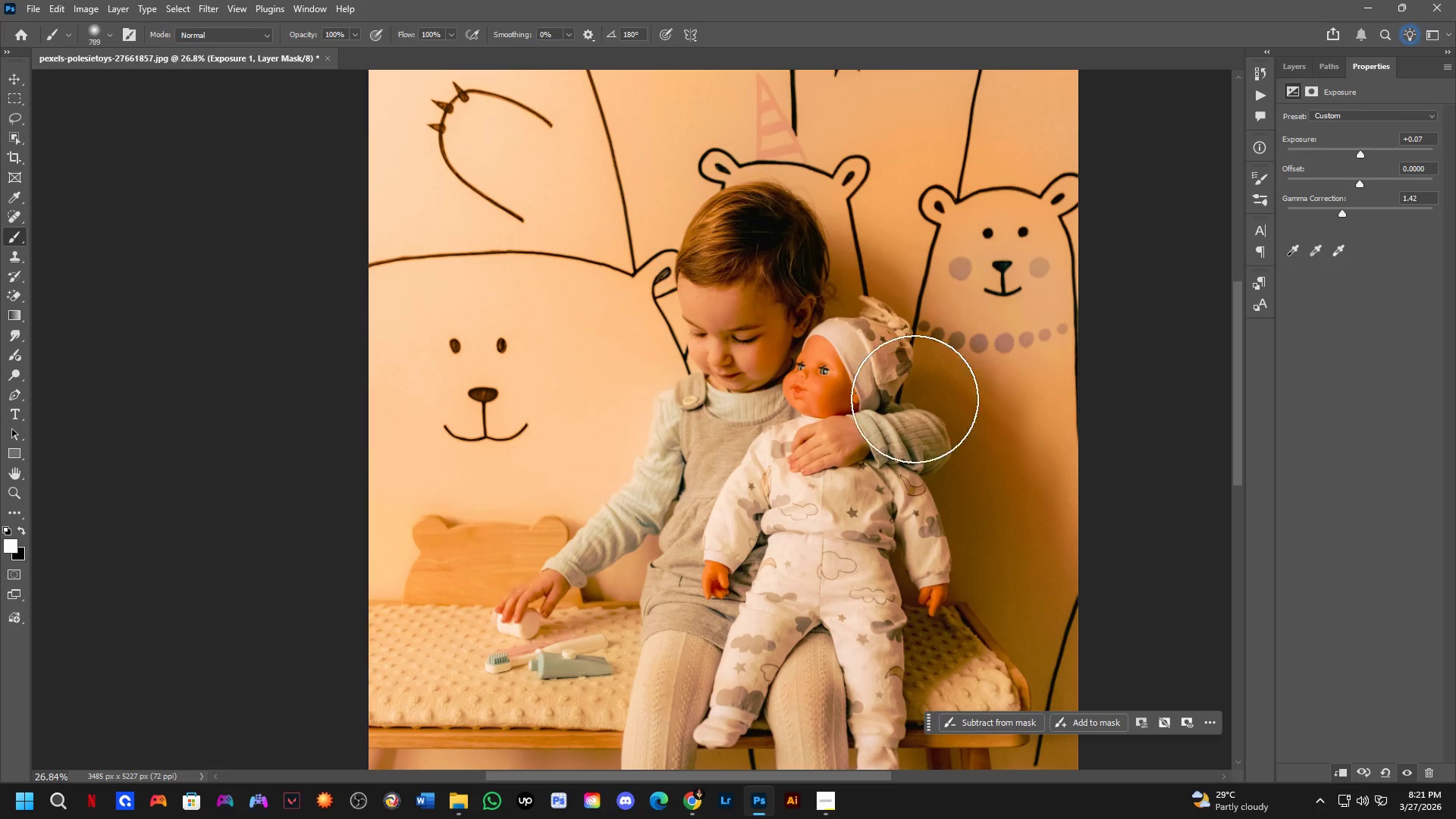 
key(Shift+ShiftLeft)
 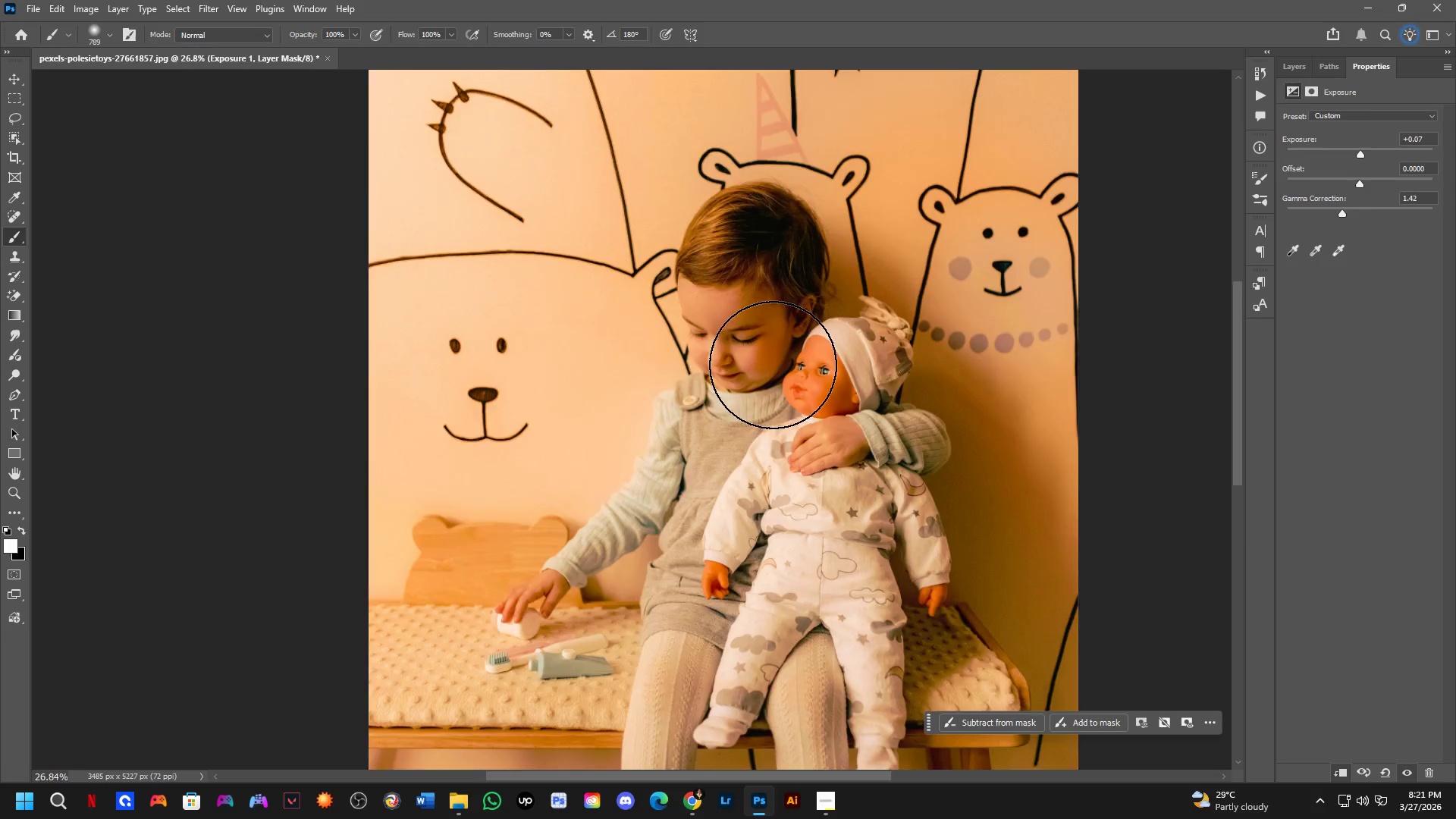 
key(Control+ControlLeft)
 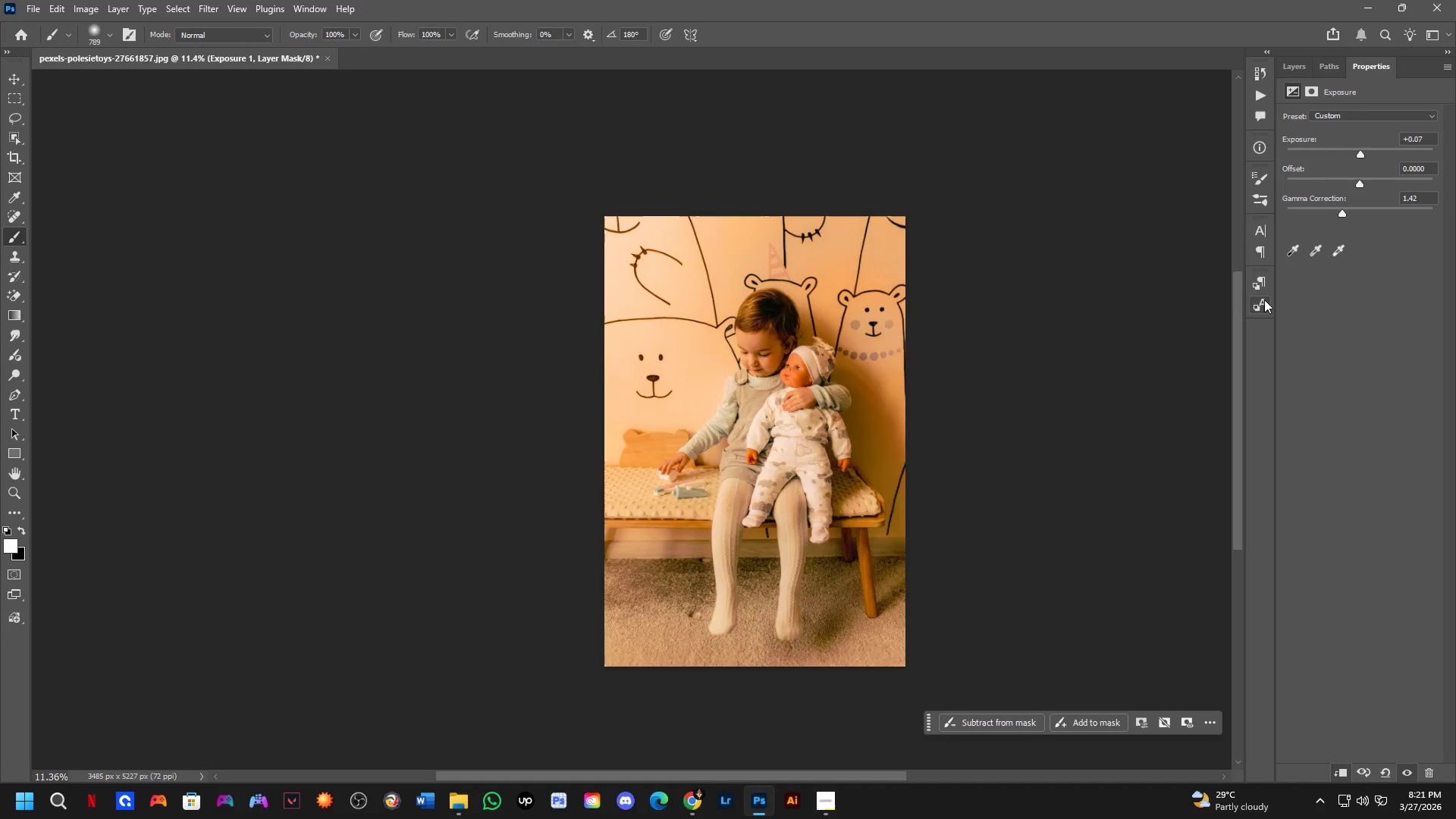 
key(Control+Z)
 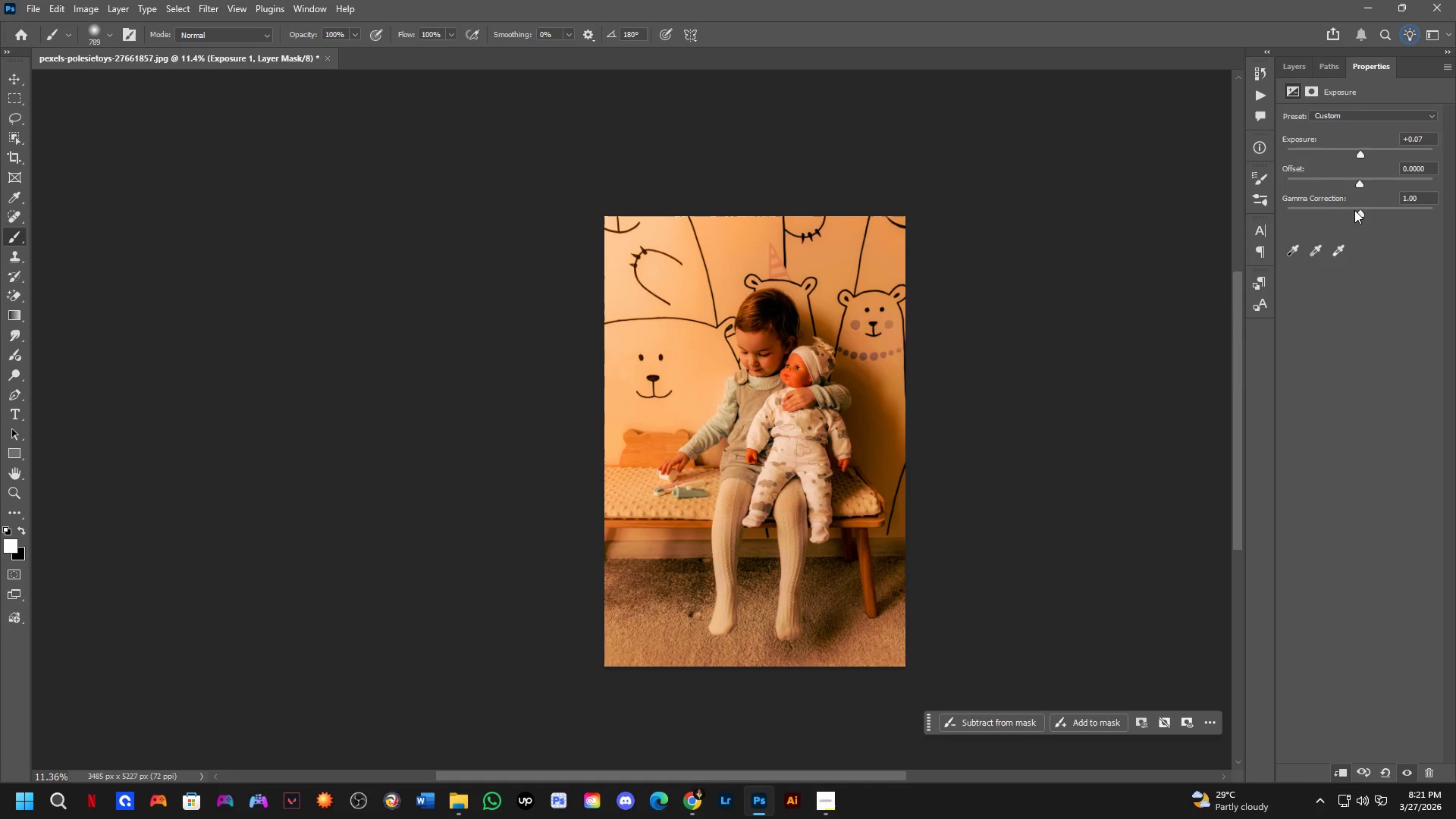 
scroll: coordinate [803, 374], scroll_direction: down, amount: 4.0
 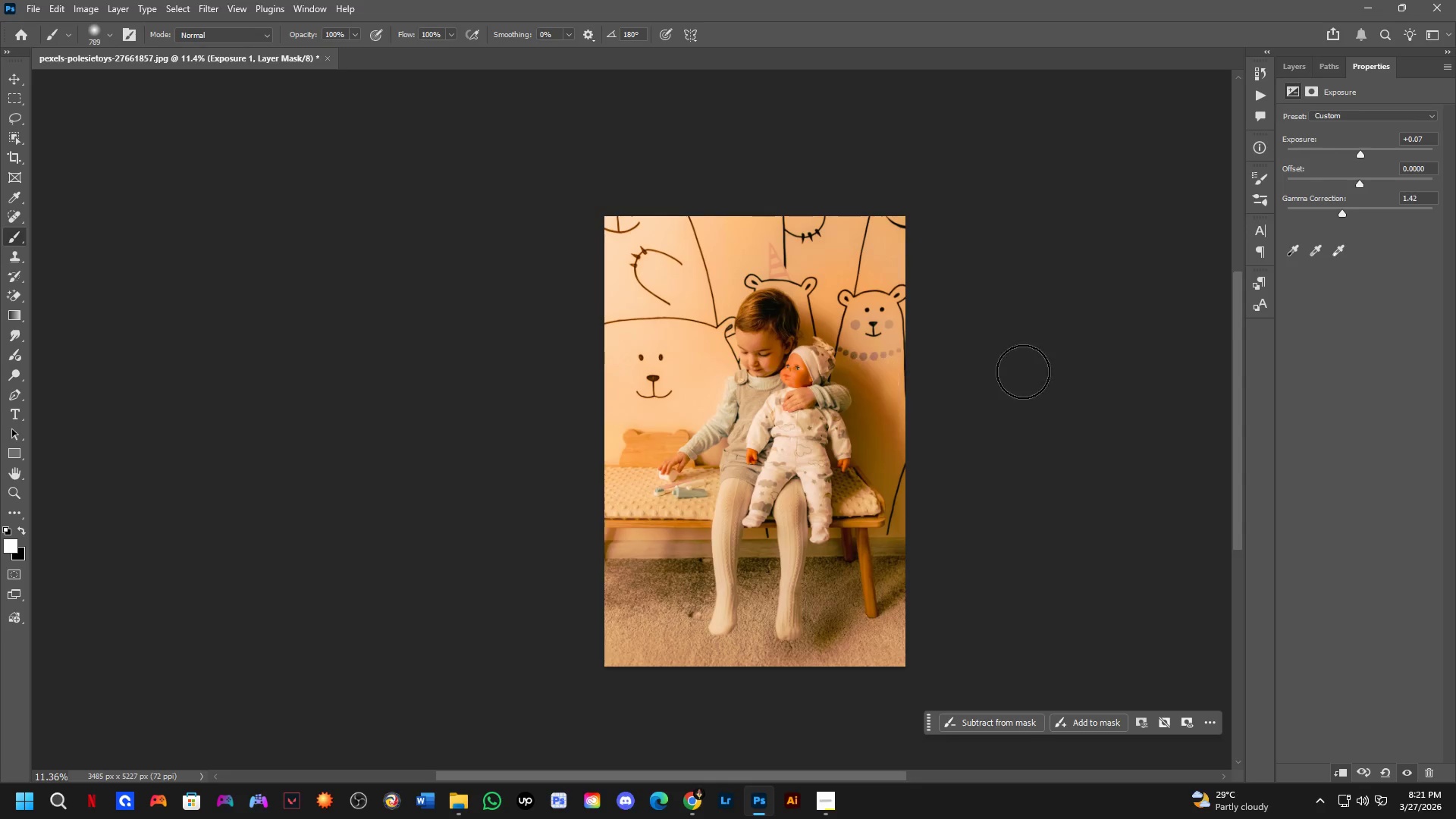 
left_click_drag(start_coordinate=[1360, 211], to_coordinate=[1366, 209])
 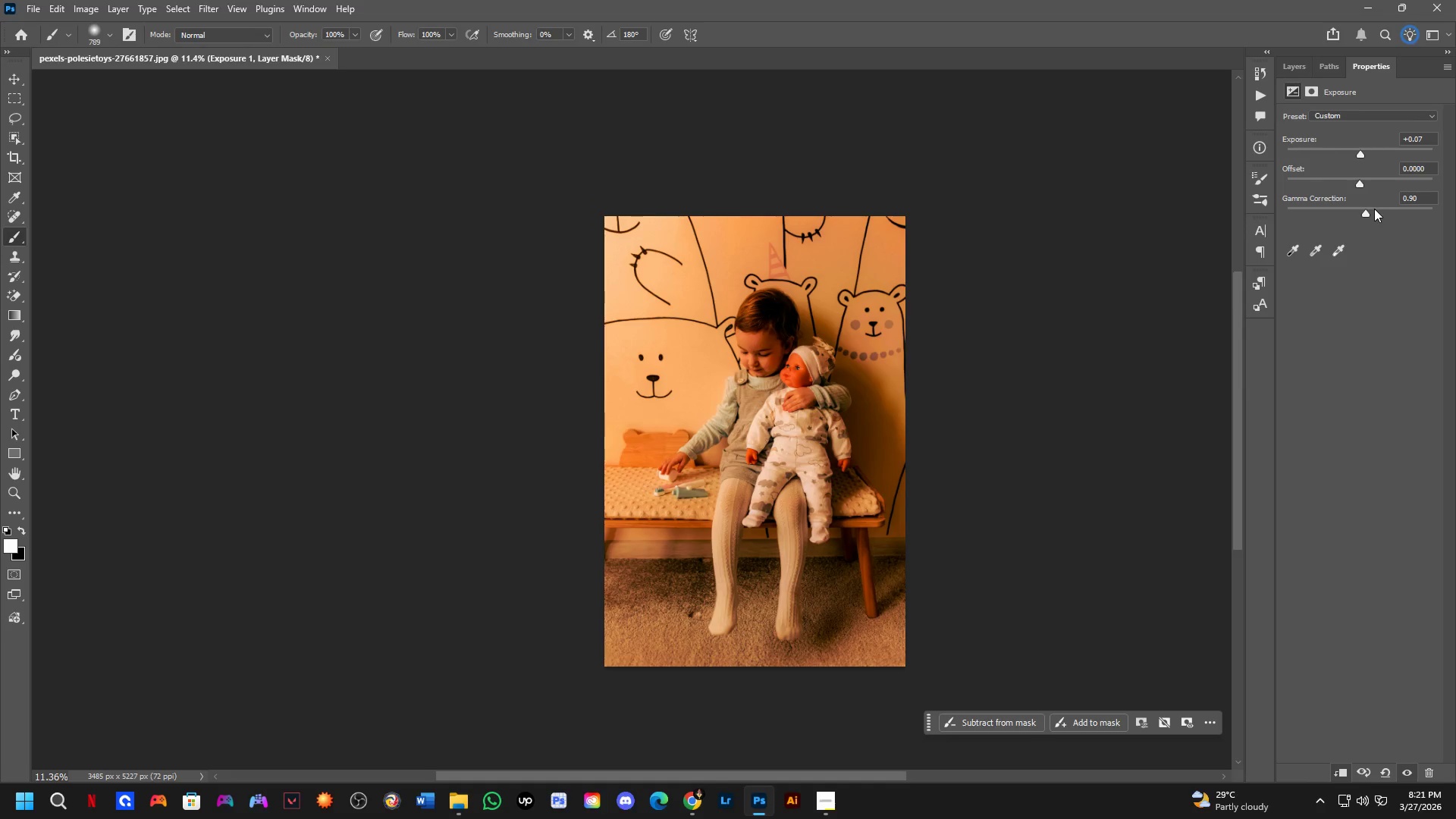 
left_click_drag(start_coordinate=[1364, 210], to_coordinate=[1373, 210])
 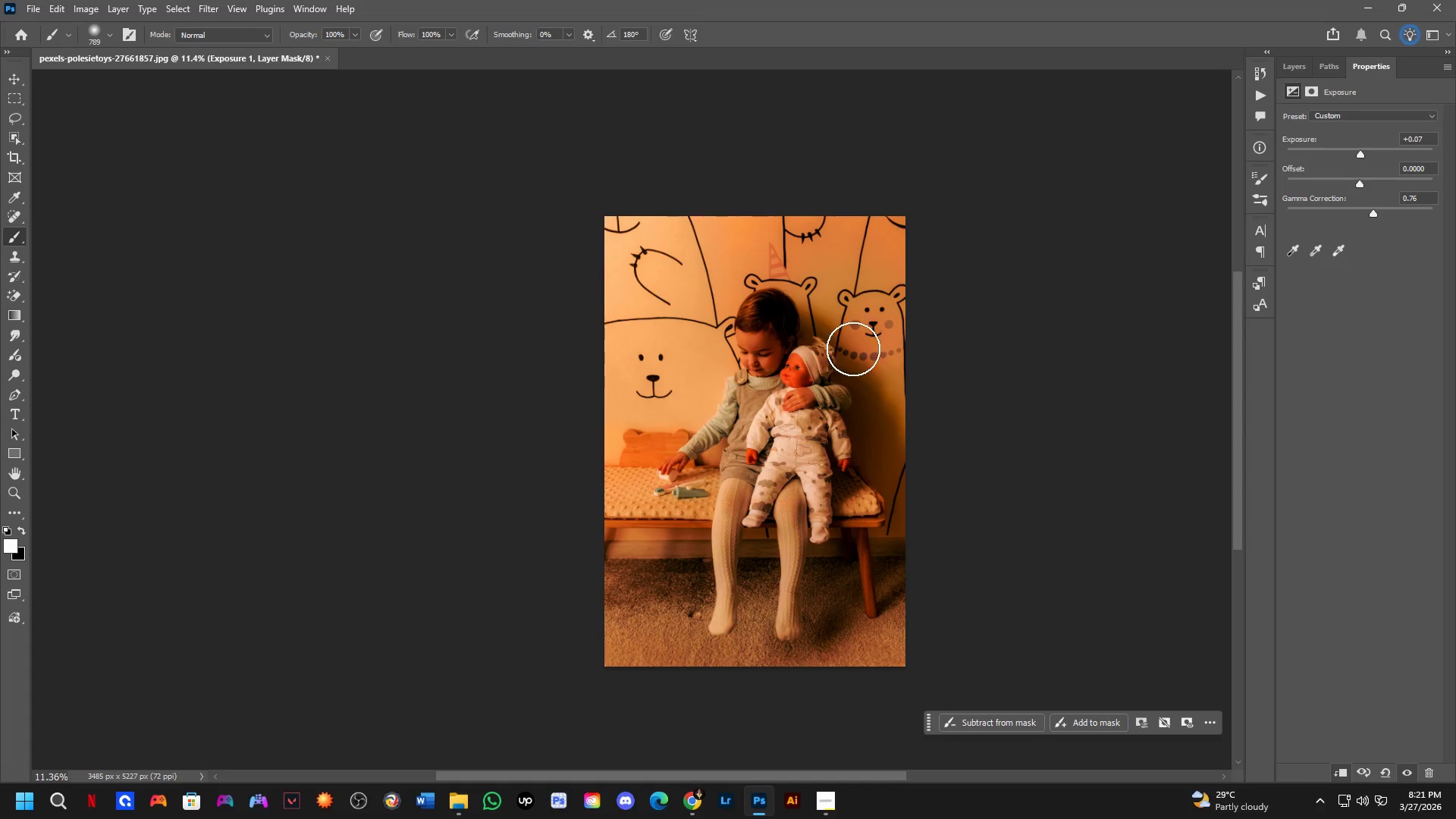 
hold_key(key=ShiftLeft, duration=0.31)
 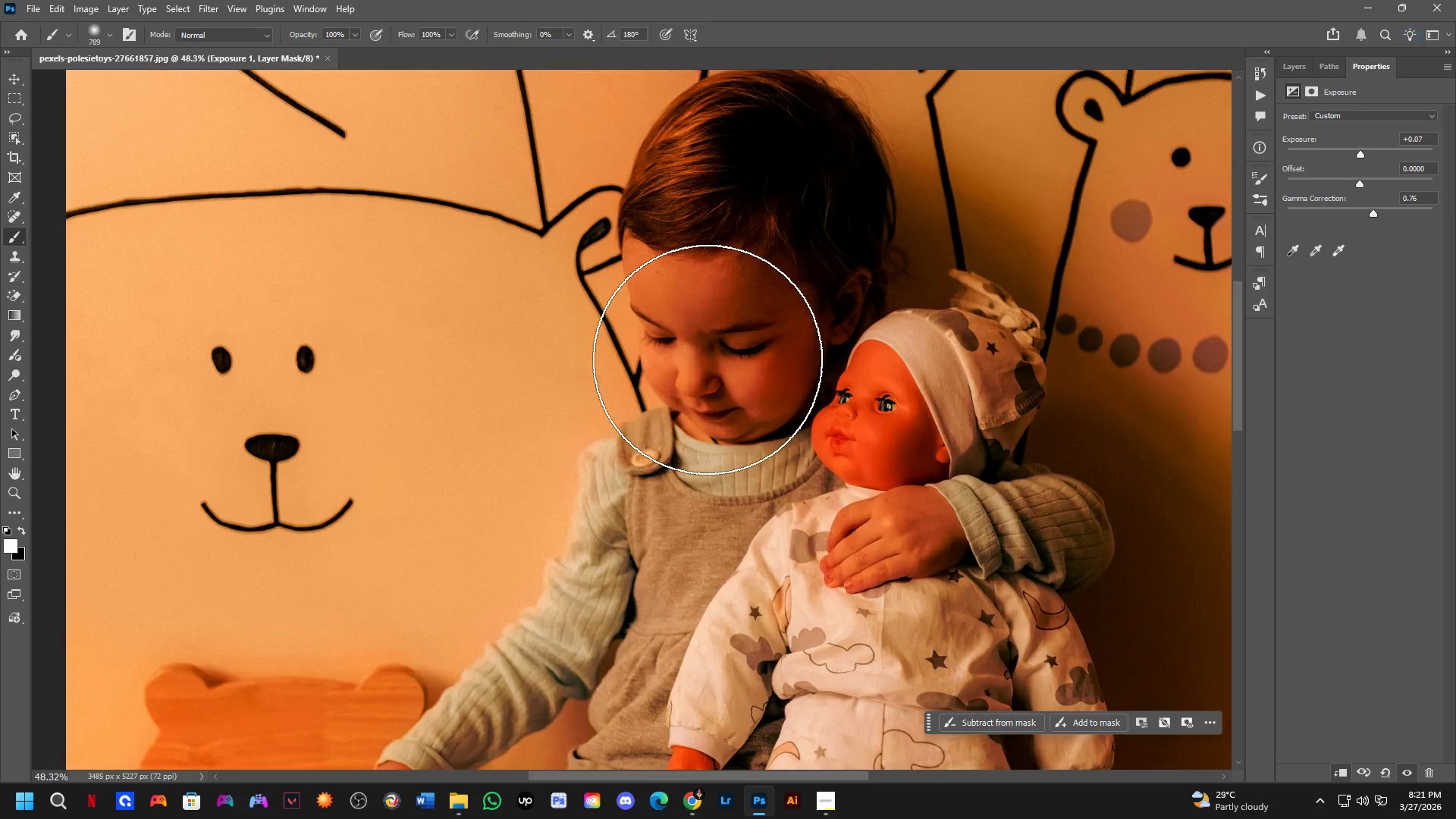 
key(Shift+ShiftLeft)
 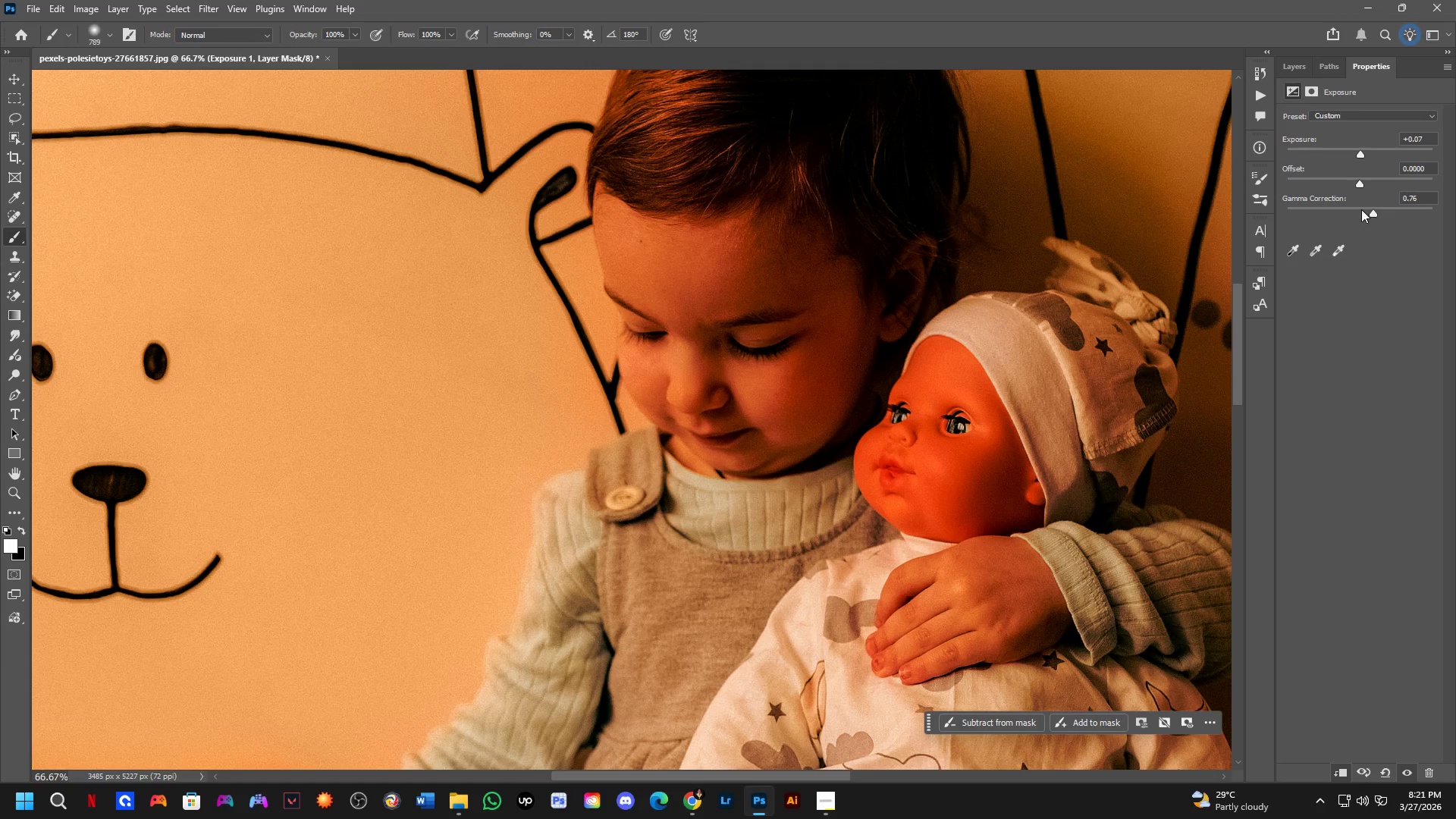 
scroll: coordinate [701, 353], scroll_direction: up, amount: 13.0
 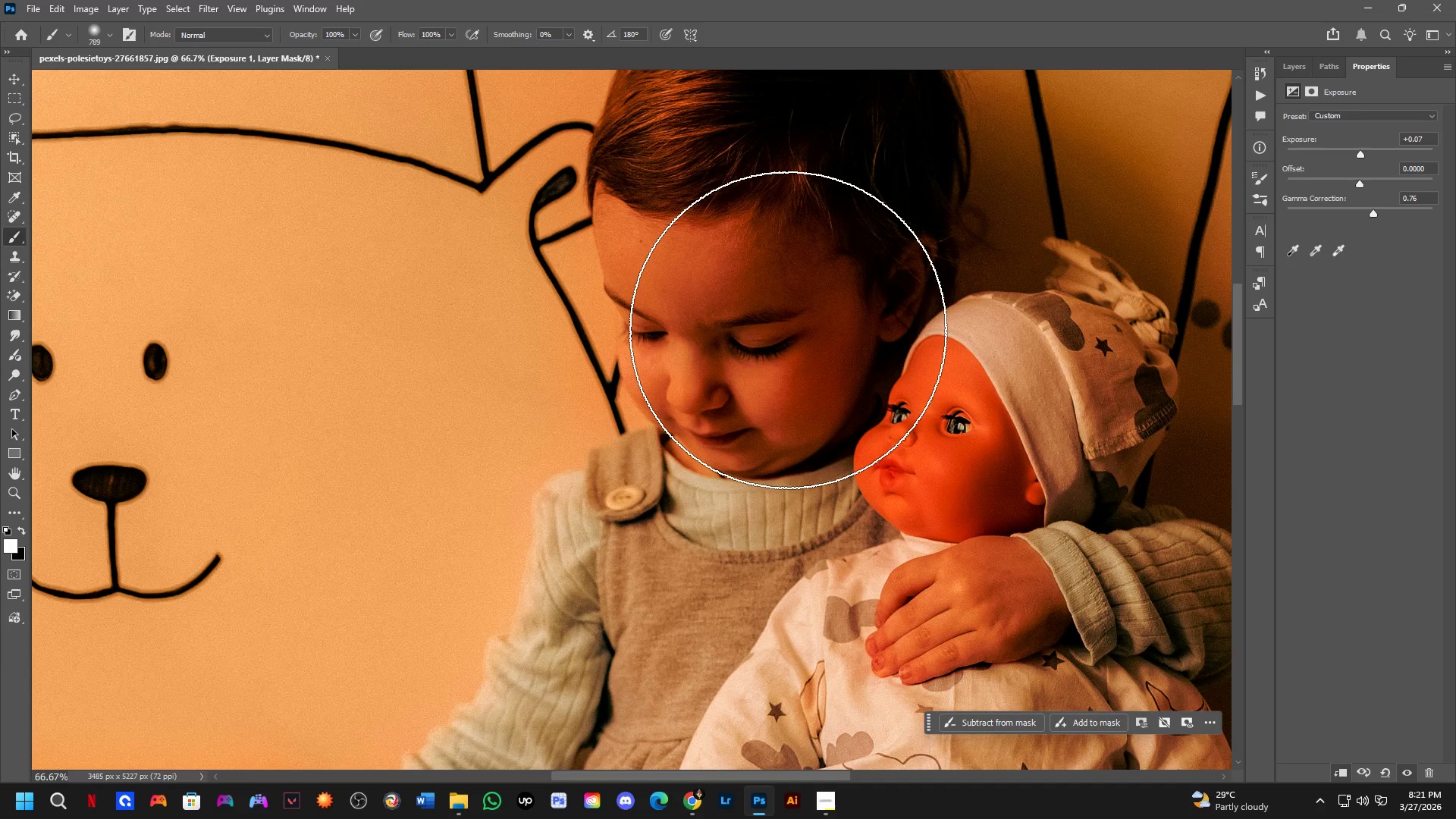 
left_click_drag(start_coordinate=[1374, 210], to_coordinate=[1363, 211])
 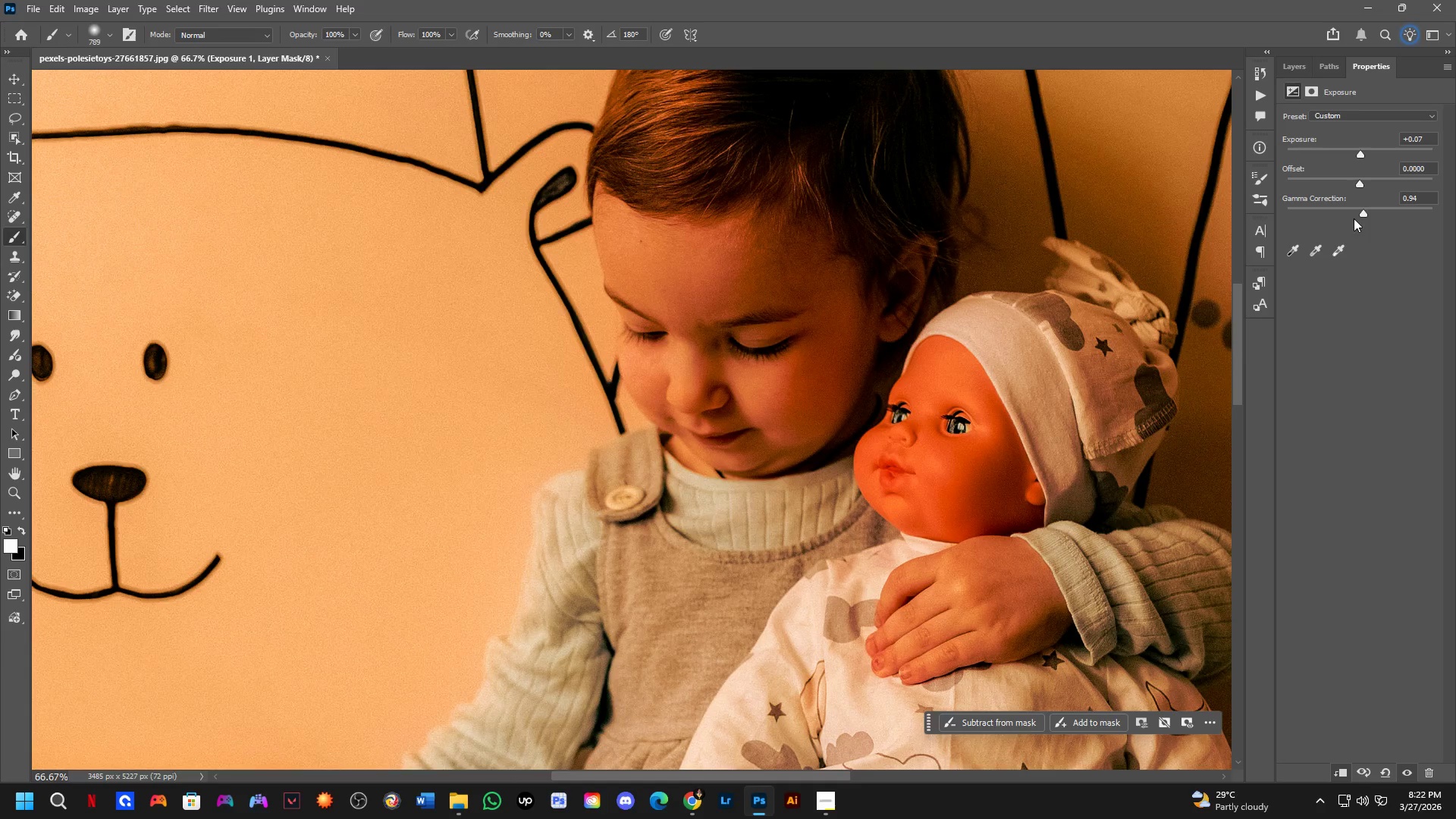 
key(Alt+Tab)